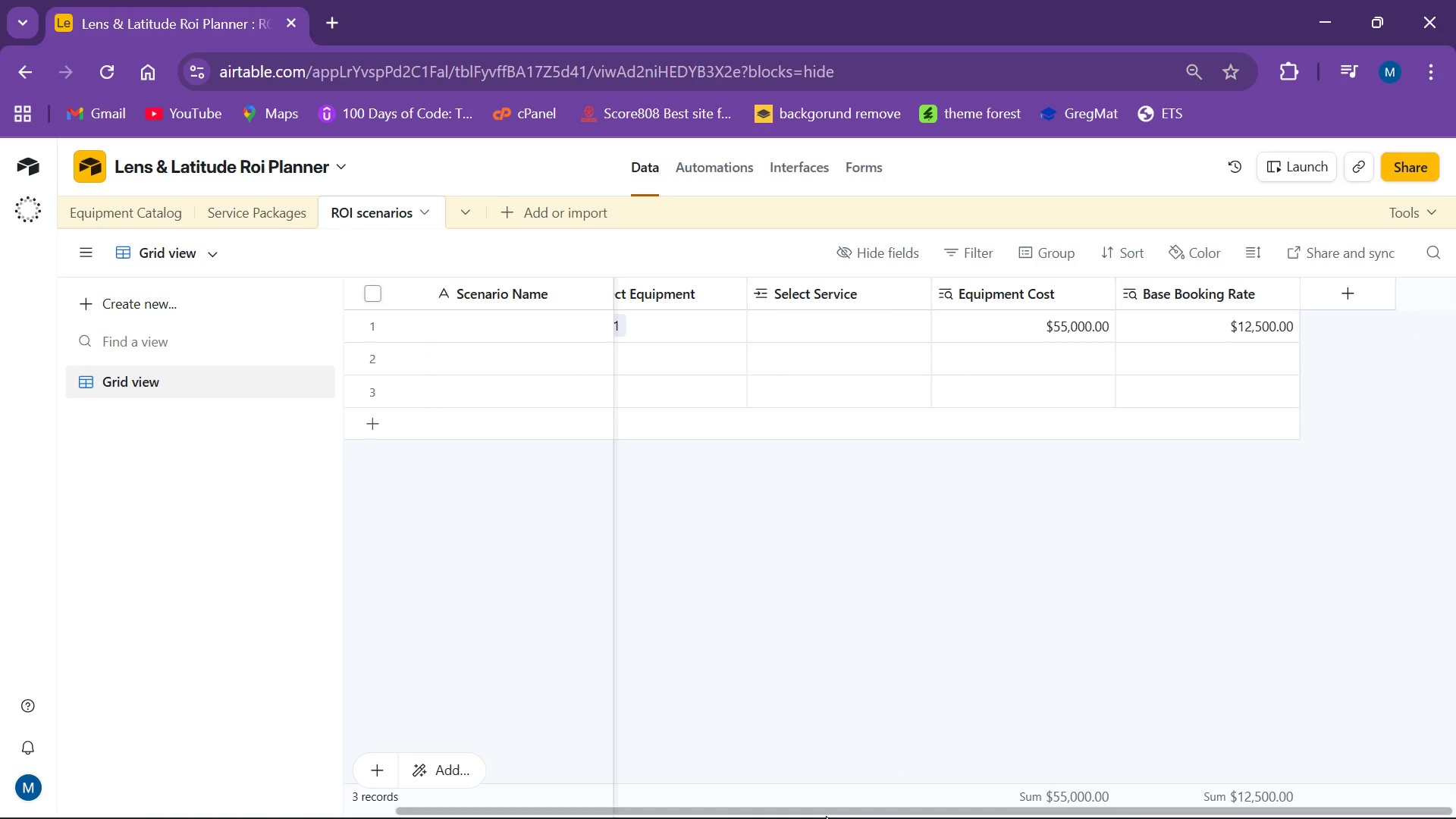 
left_click_drag(start_coordinate=[828, 808], to_coordinate=[1455, 818])
 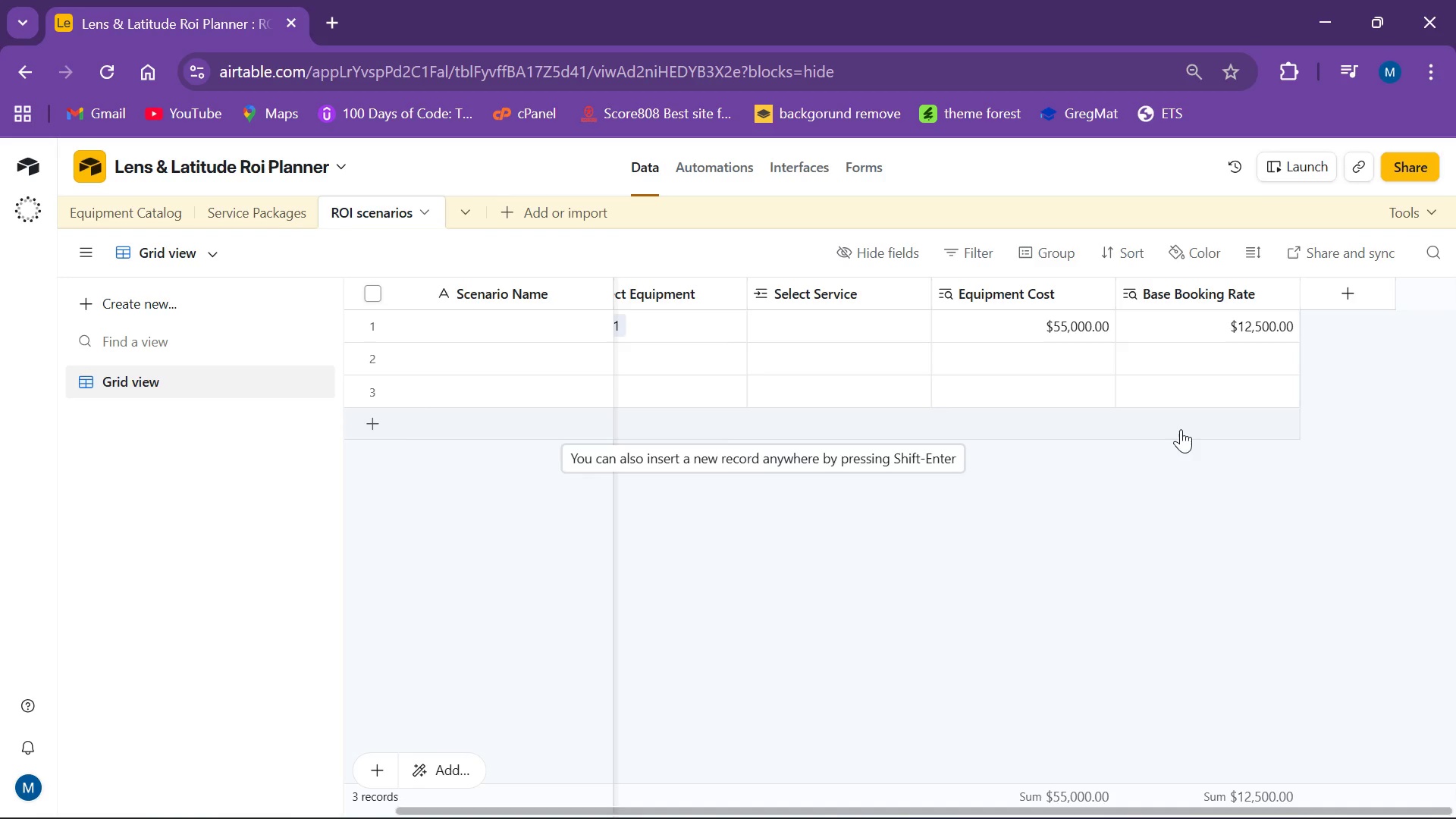 
wait(27.09)
 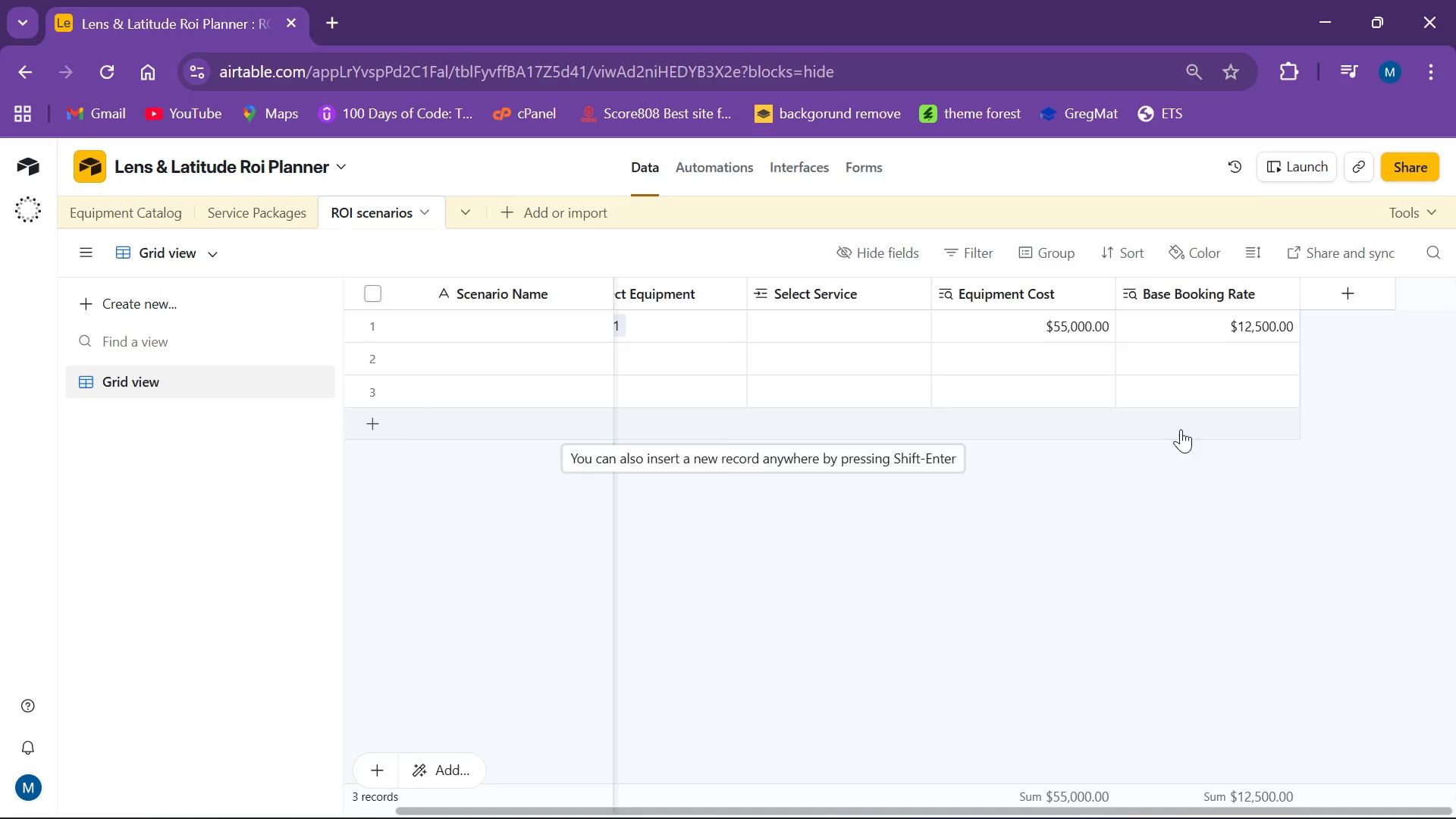 
left_click([905, 515])
 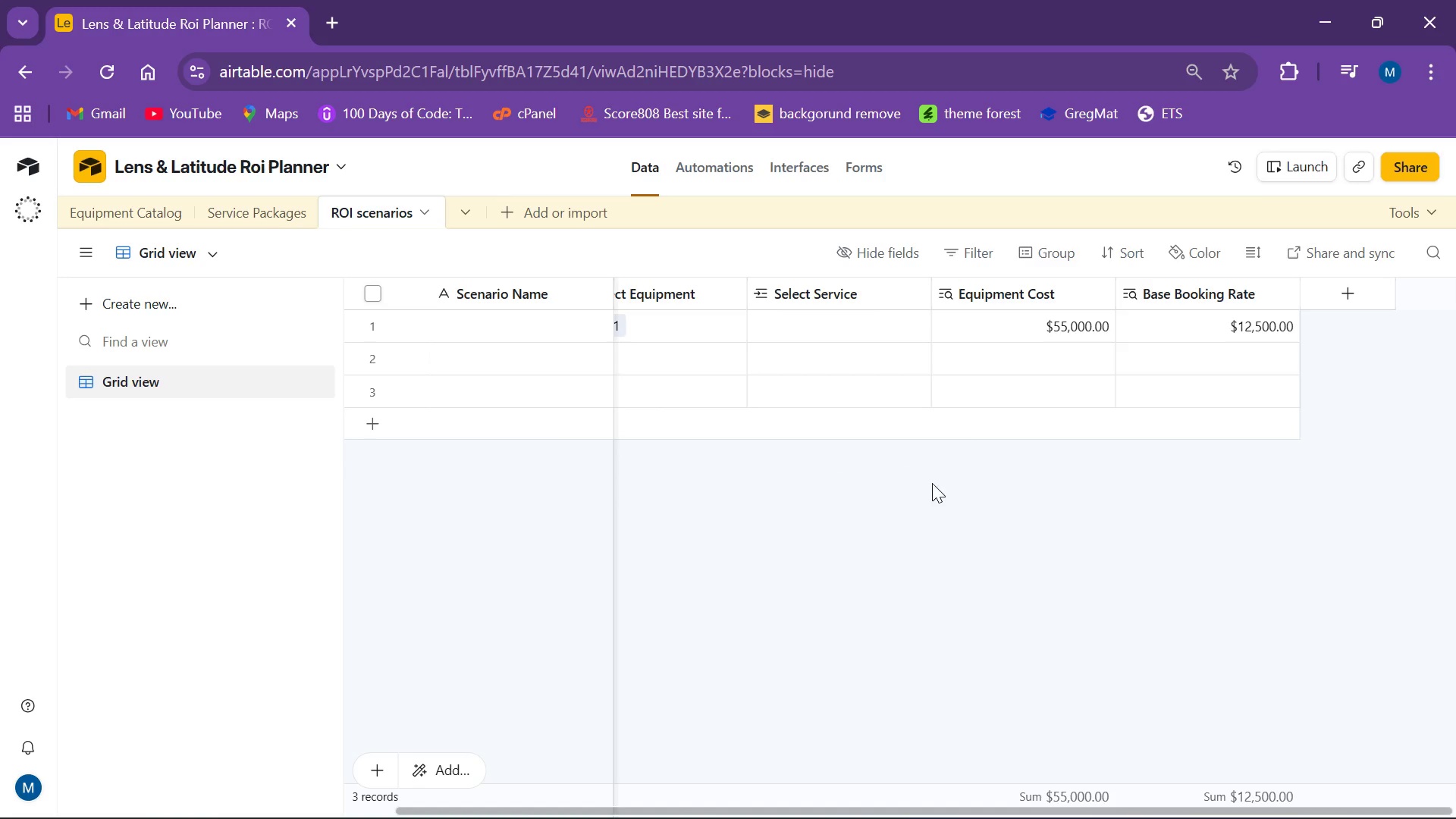 
scroll: coordinate [939, 451], scroll_direction: up, amount: 1.0
 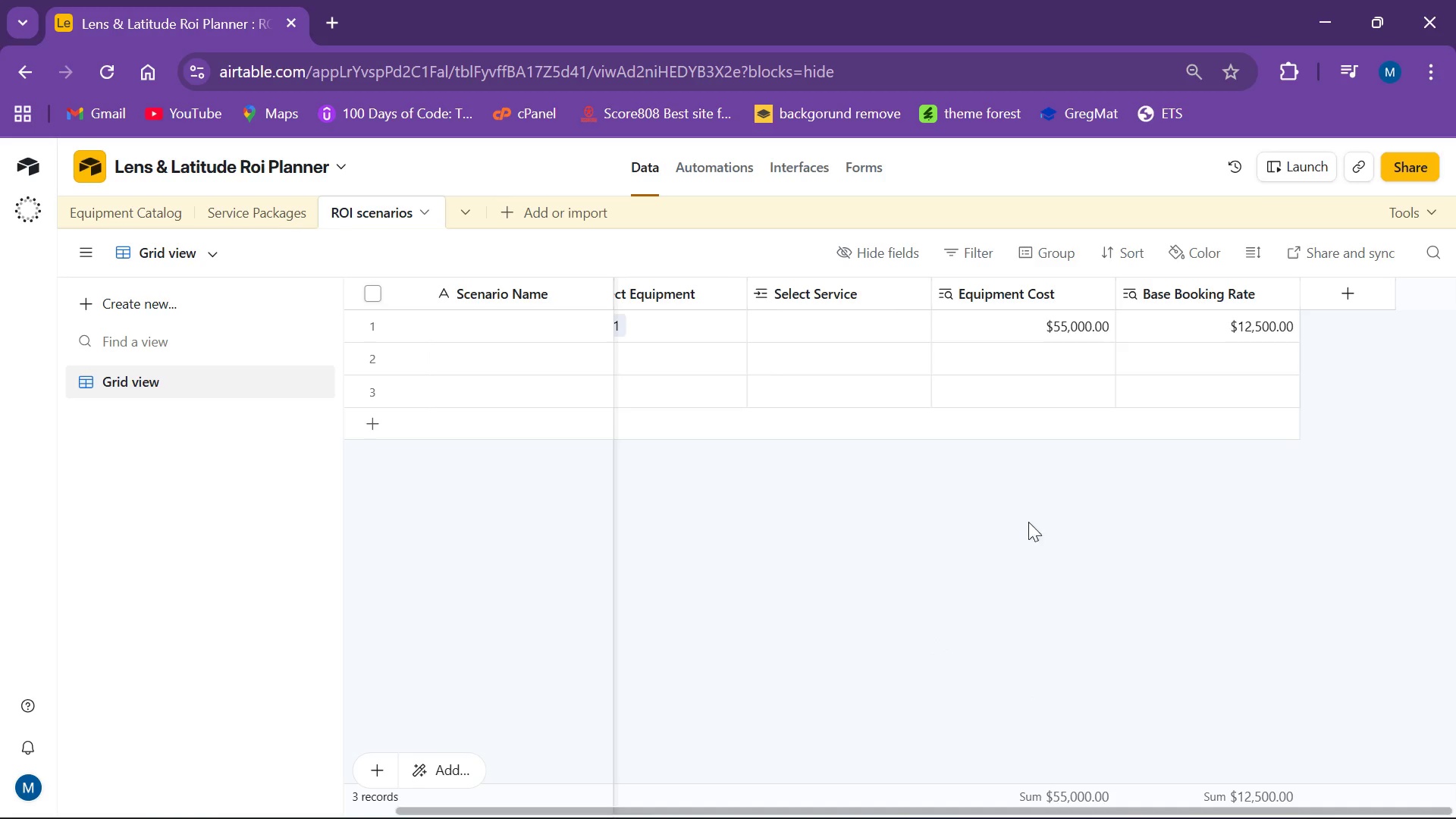 
wait(12.48)
 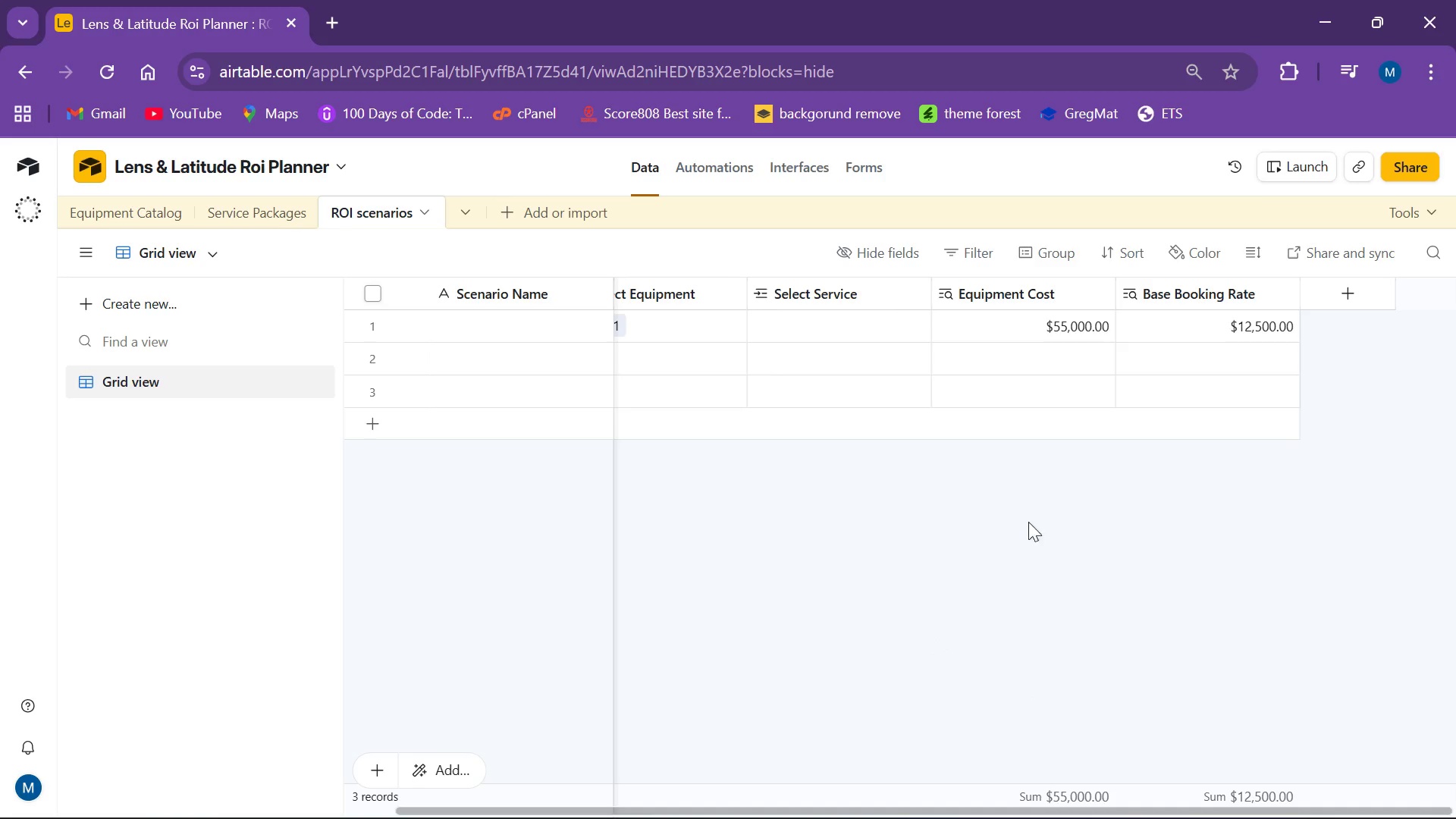 
left_click([1365, 301])
 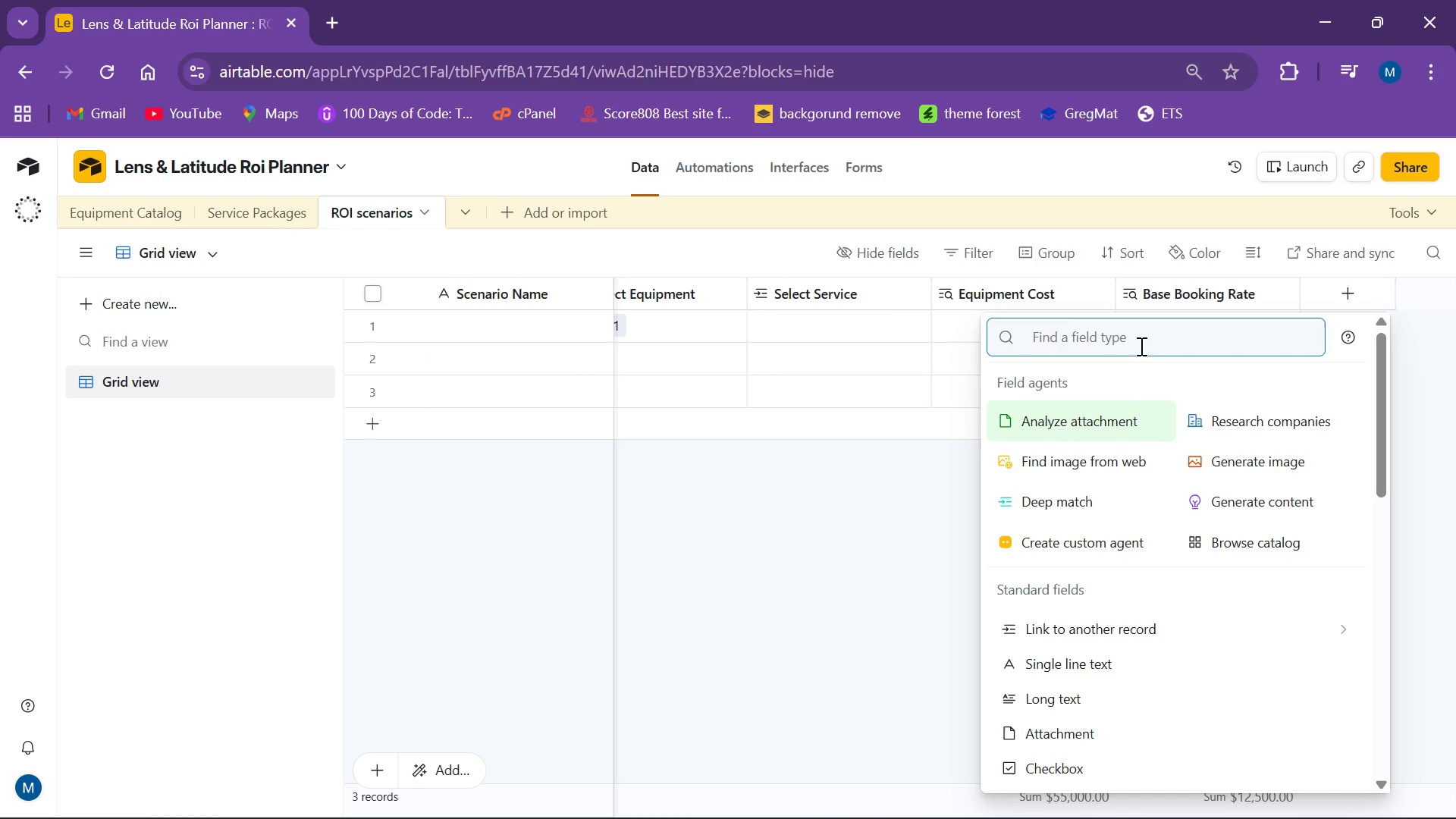 
left_click([1140, 344])
 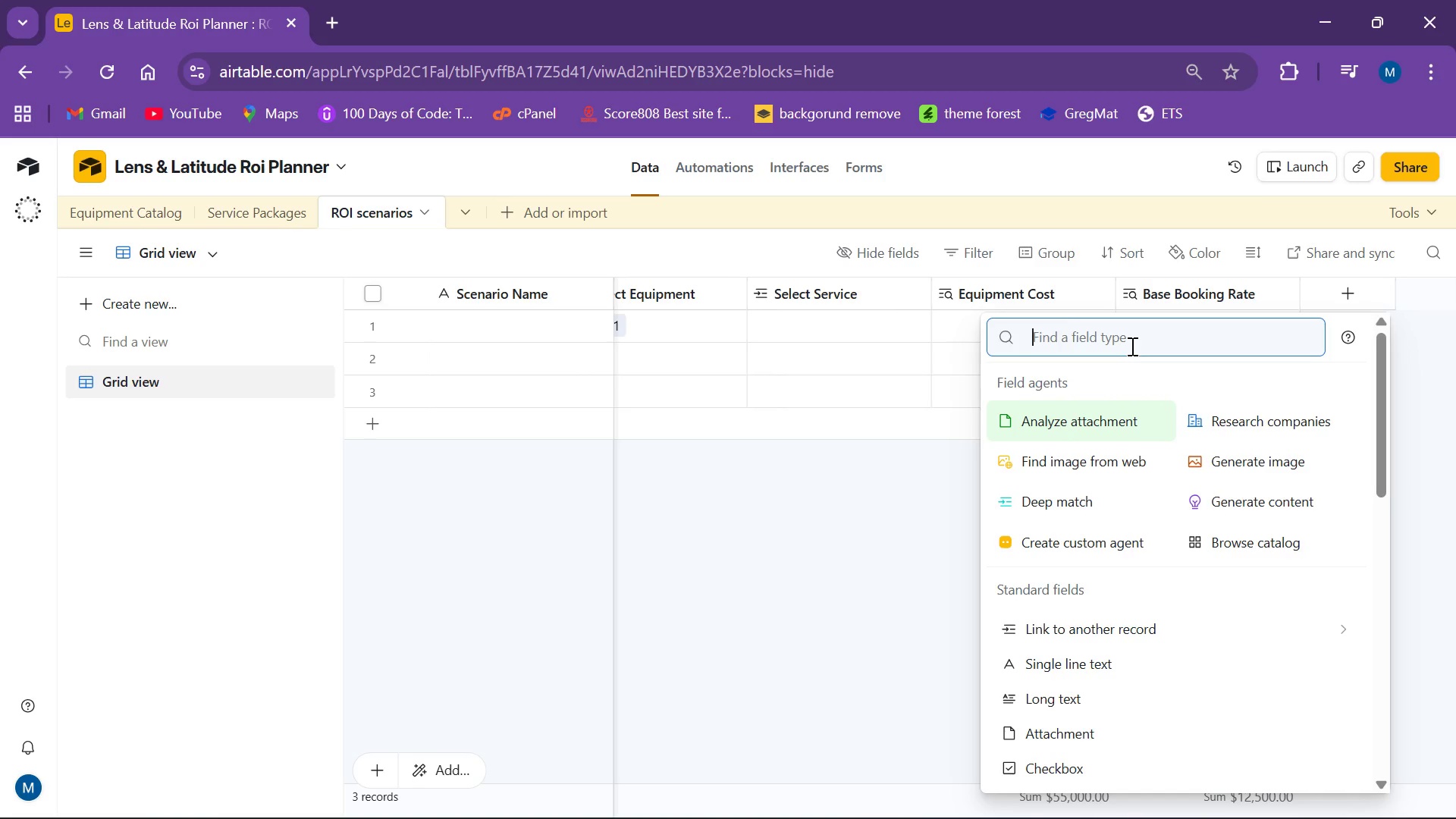 
key(C)
 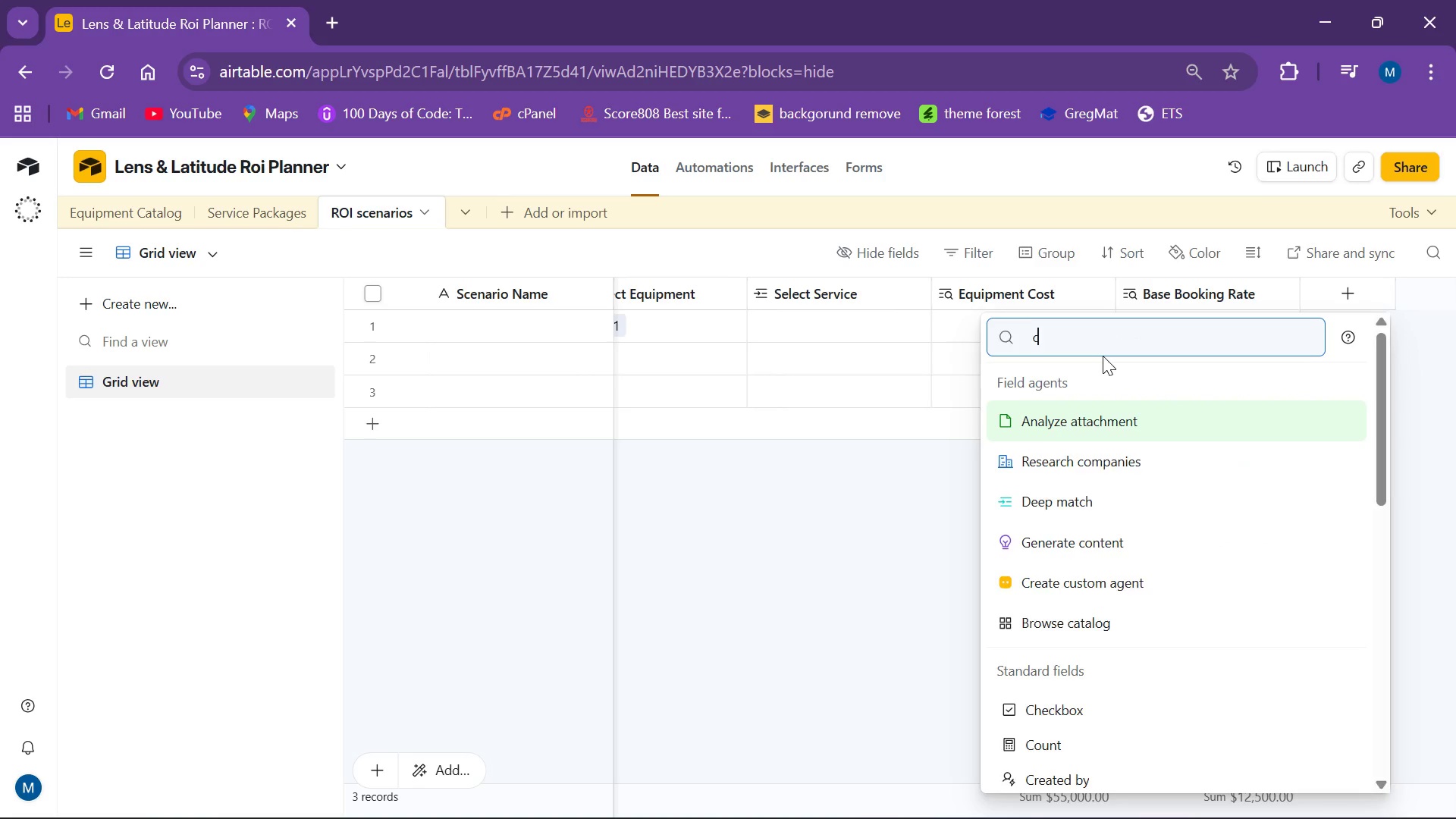 
type(ur)
 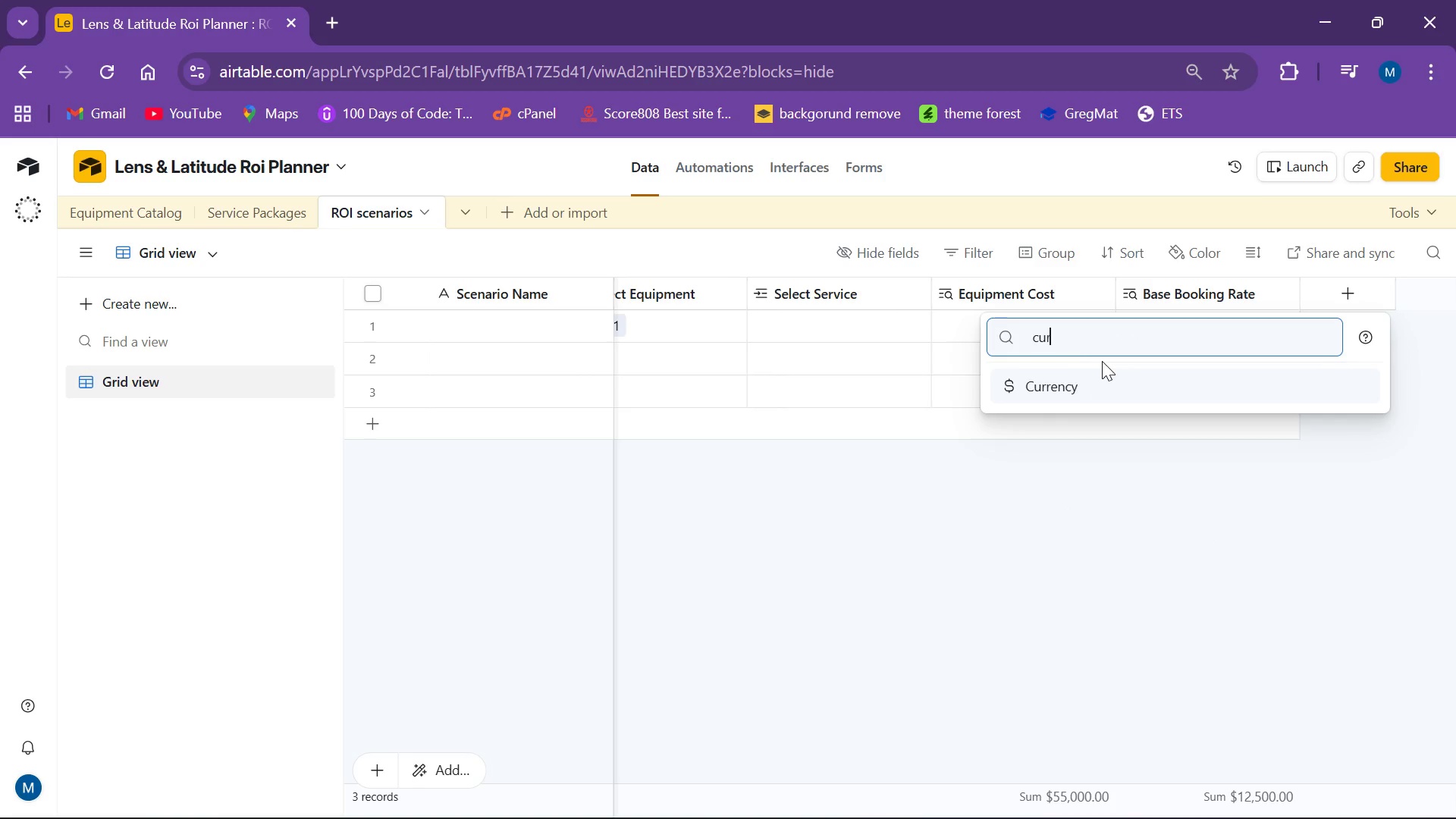 
left_click([1103, 379])
 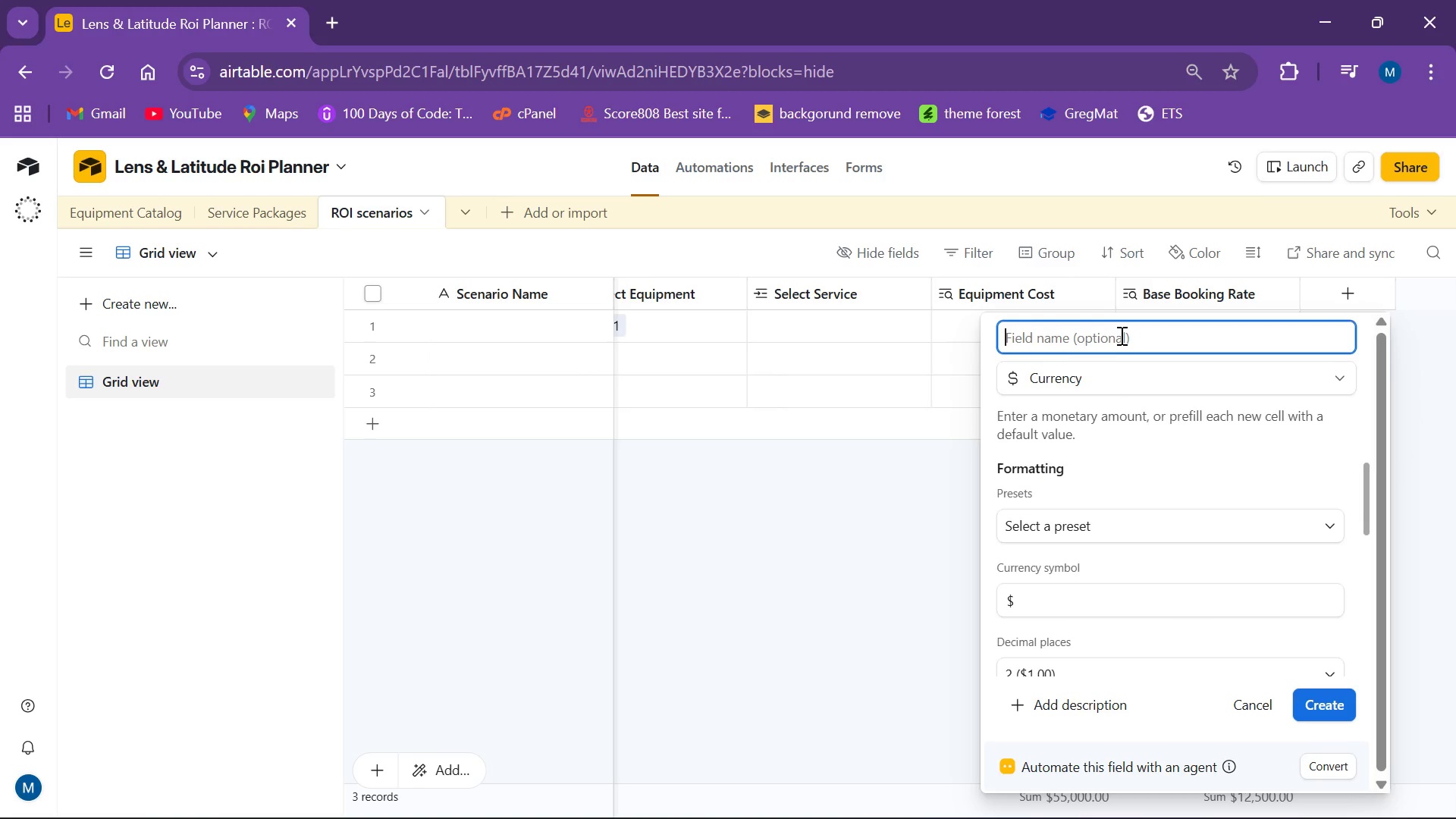 
type(Proposed Price Increase)
 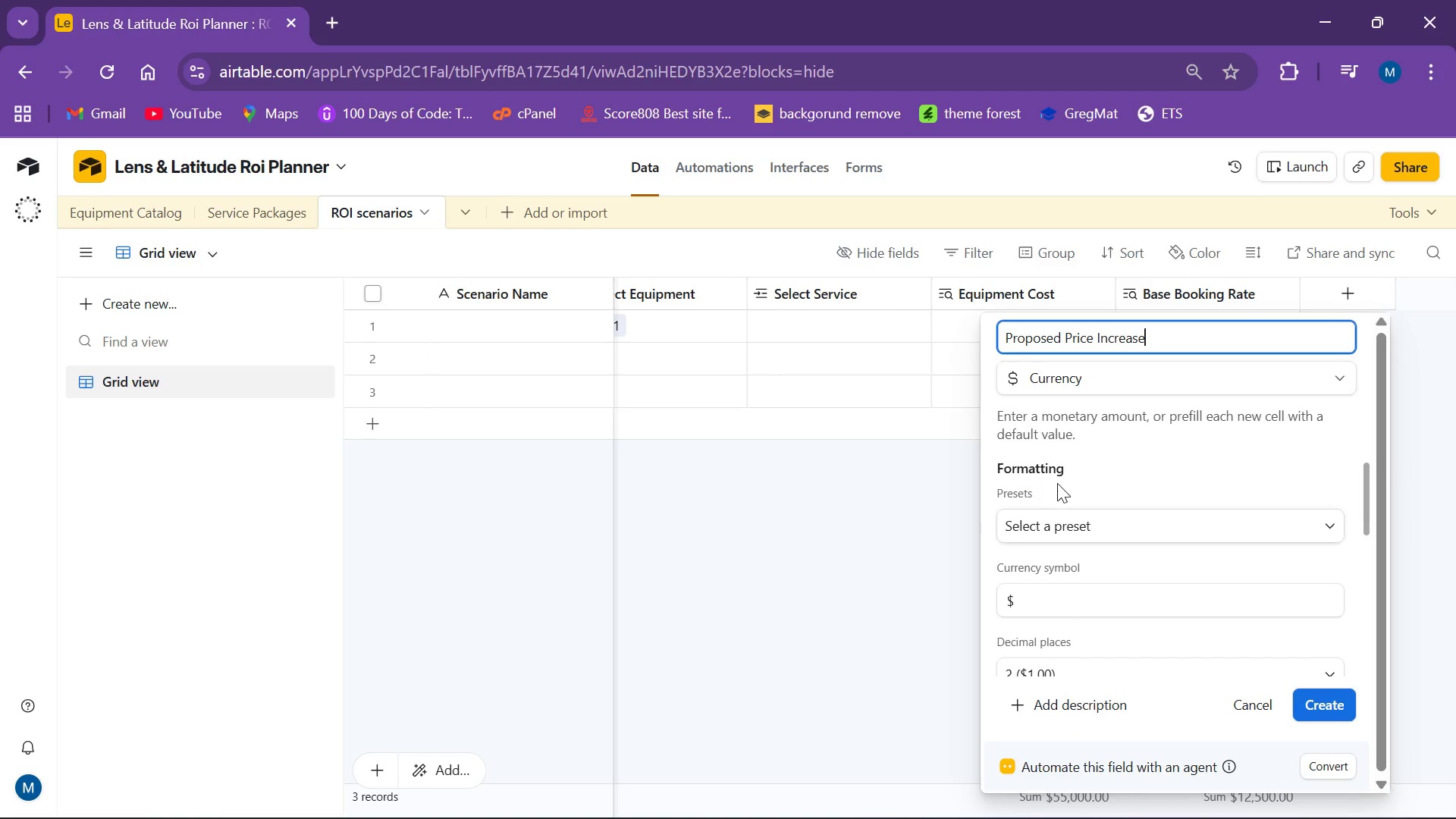 
scroll: coordinate [1069, 602], scroll_direction: down, amount: 1.0
 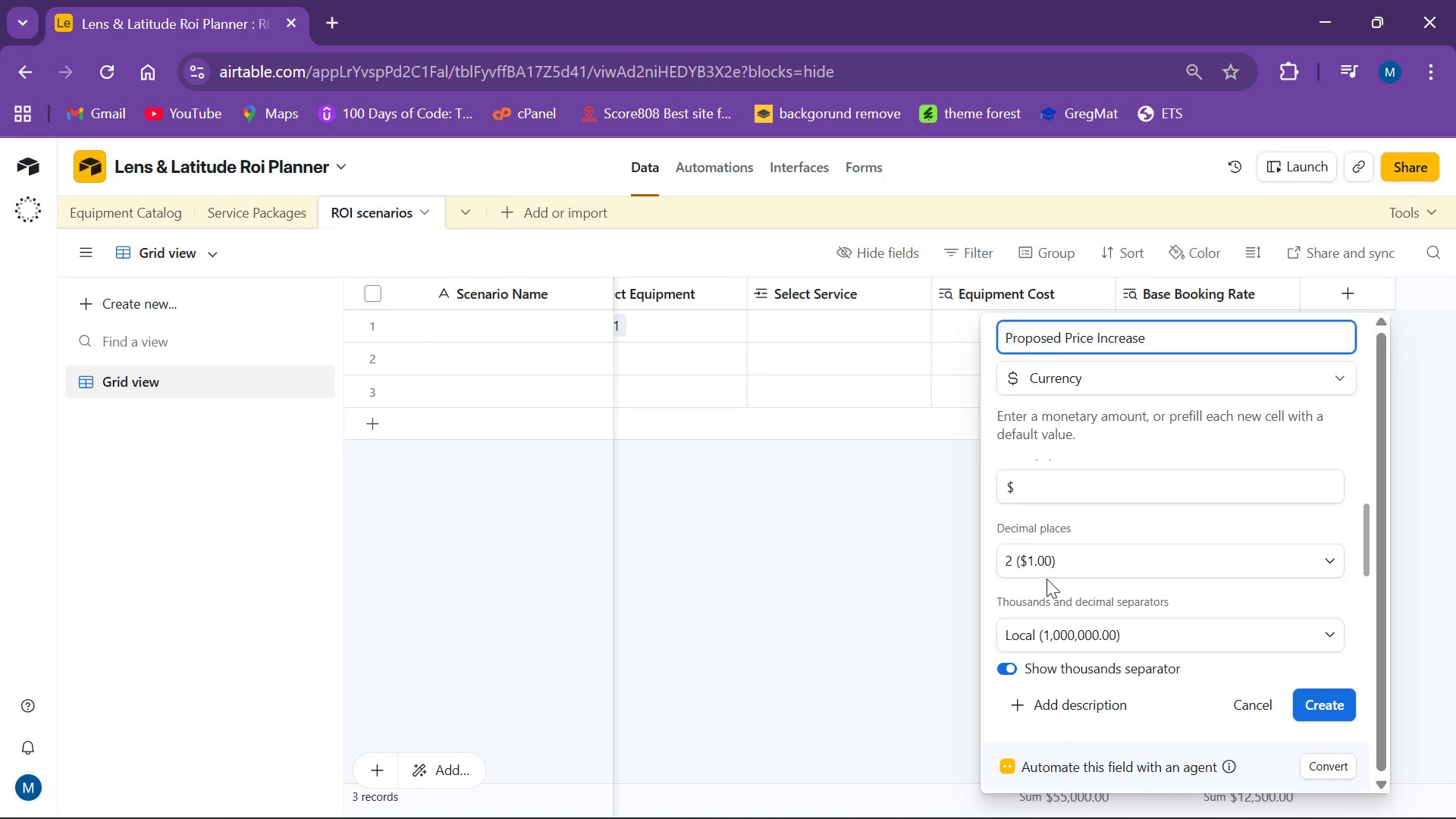 
wait(5.61)
 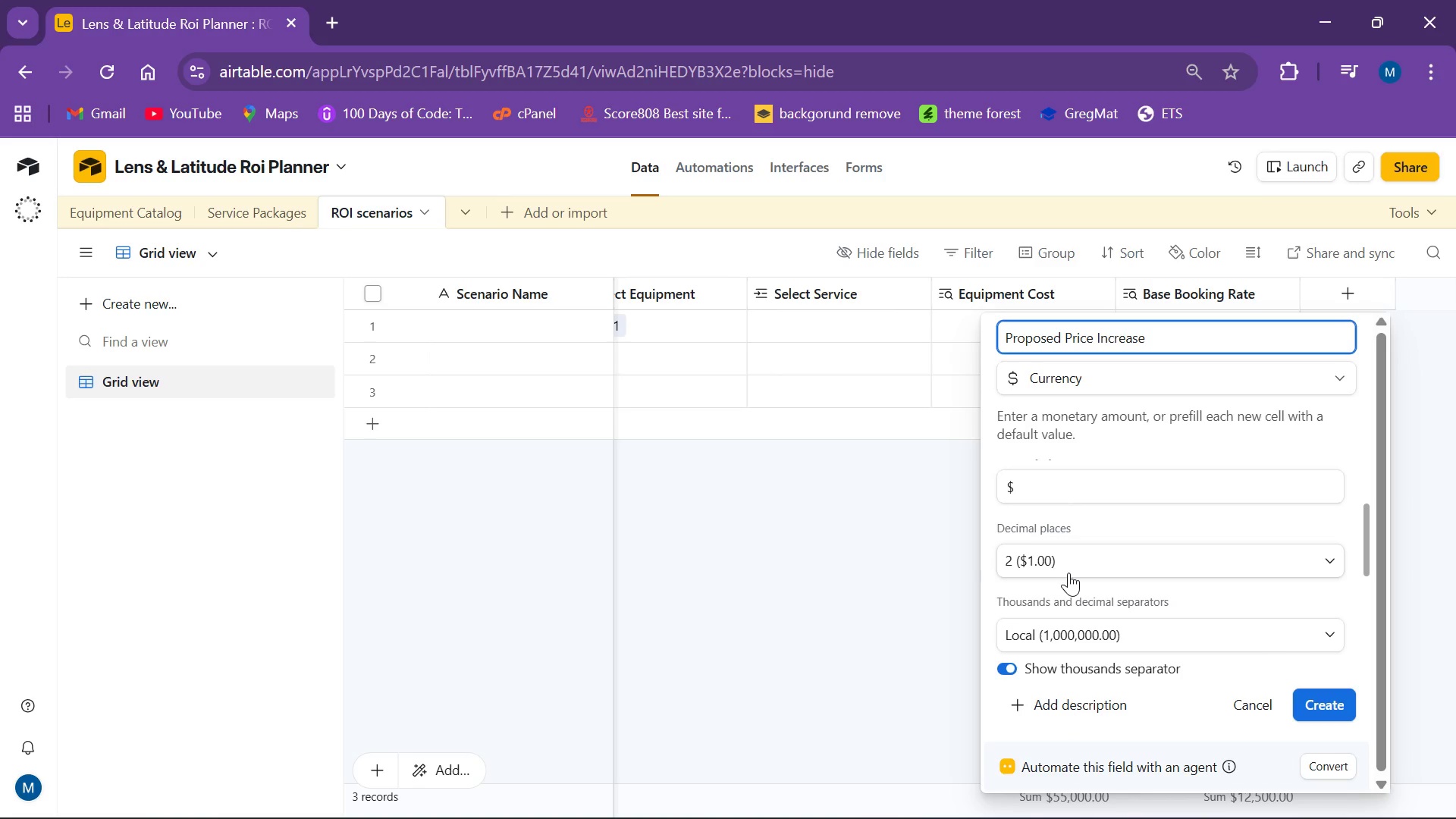 
scroll: coordinate [1051, 582], scroll_direction: down, amount: 1.0
 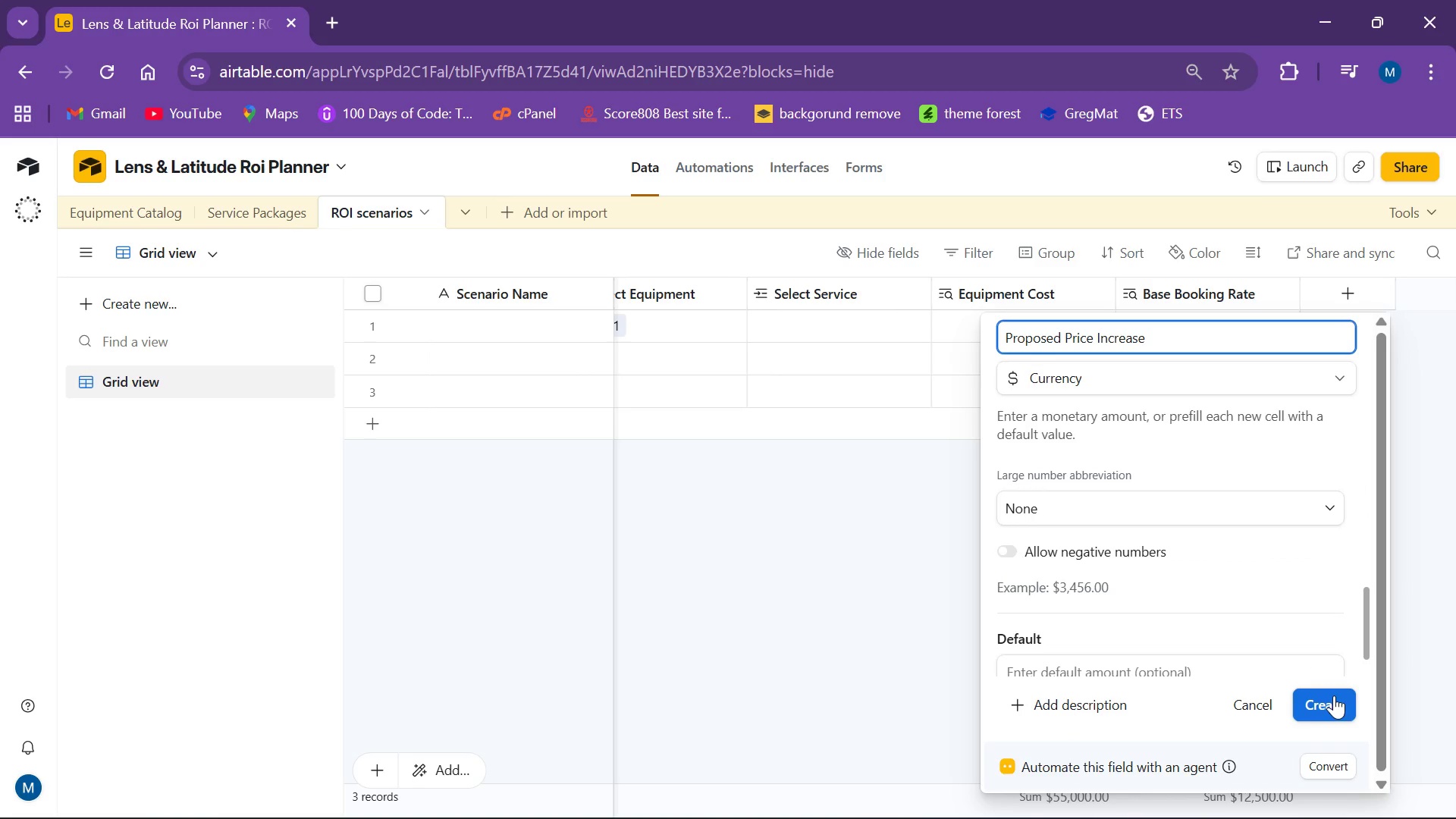 
left_click([1329, 697])
 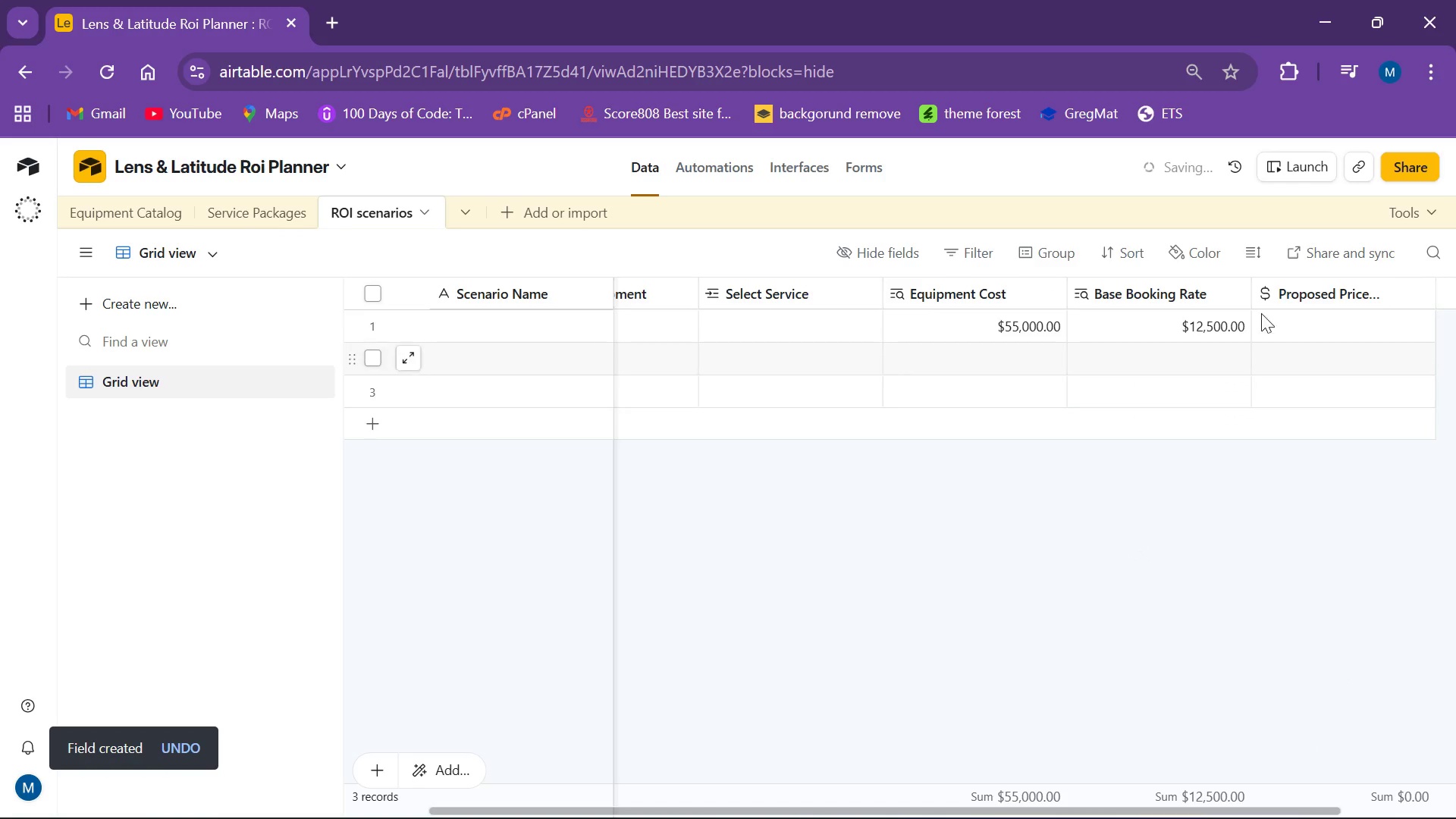 
left_click([1294, 322])
 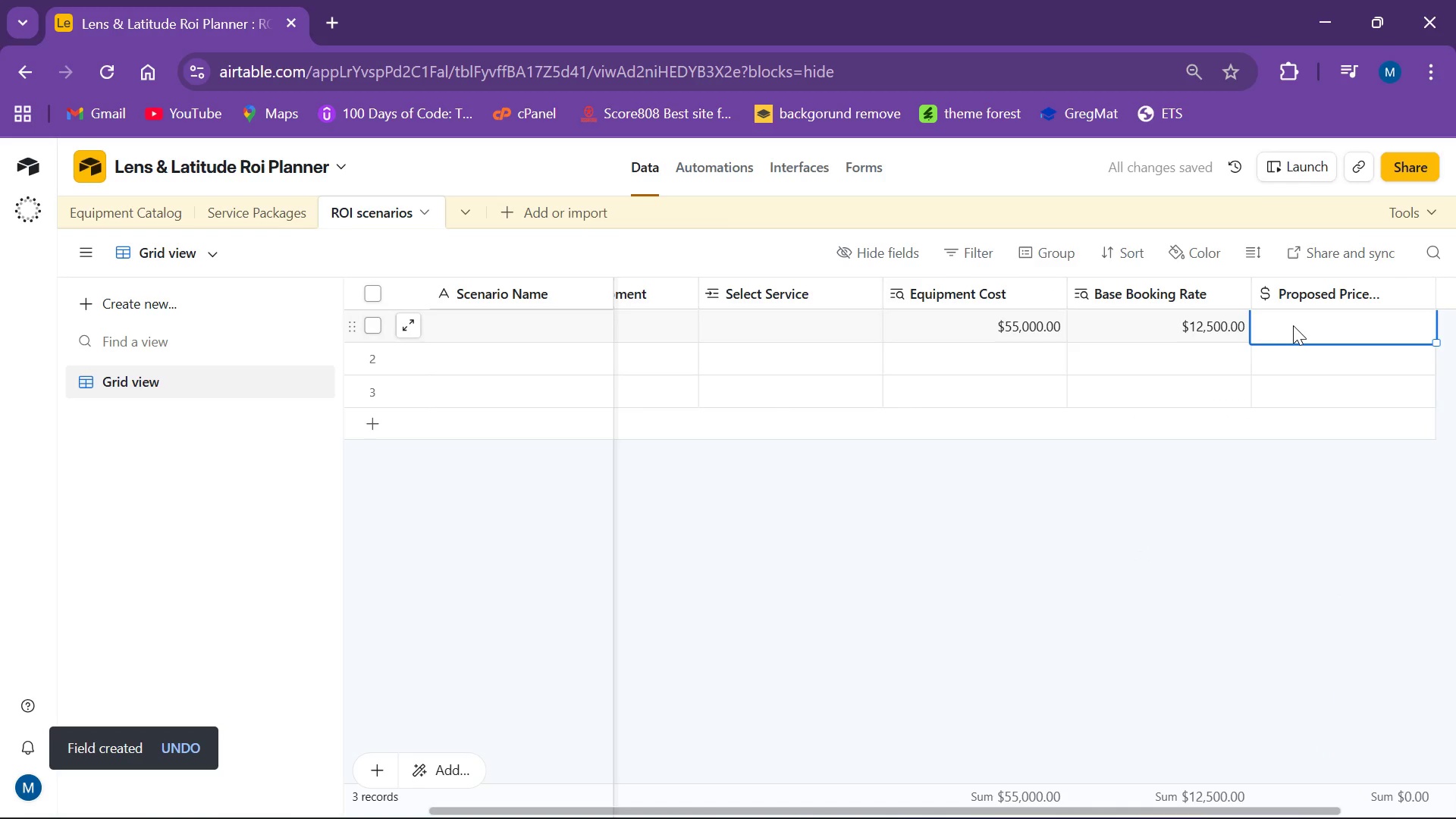 
key(1)
 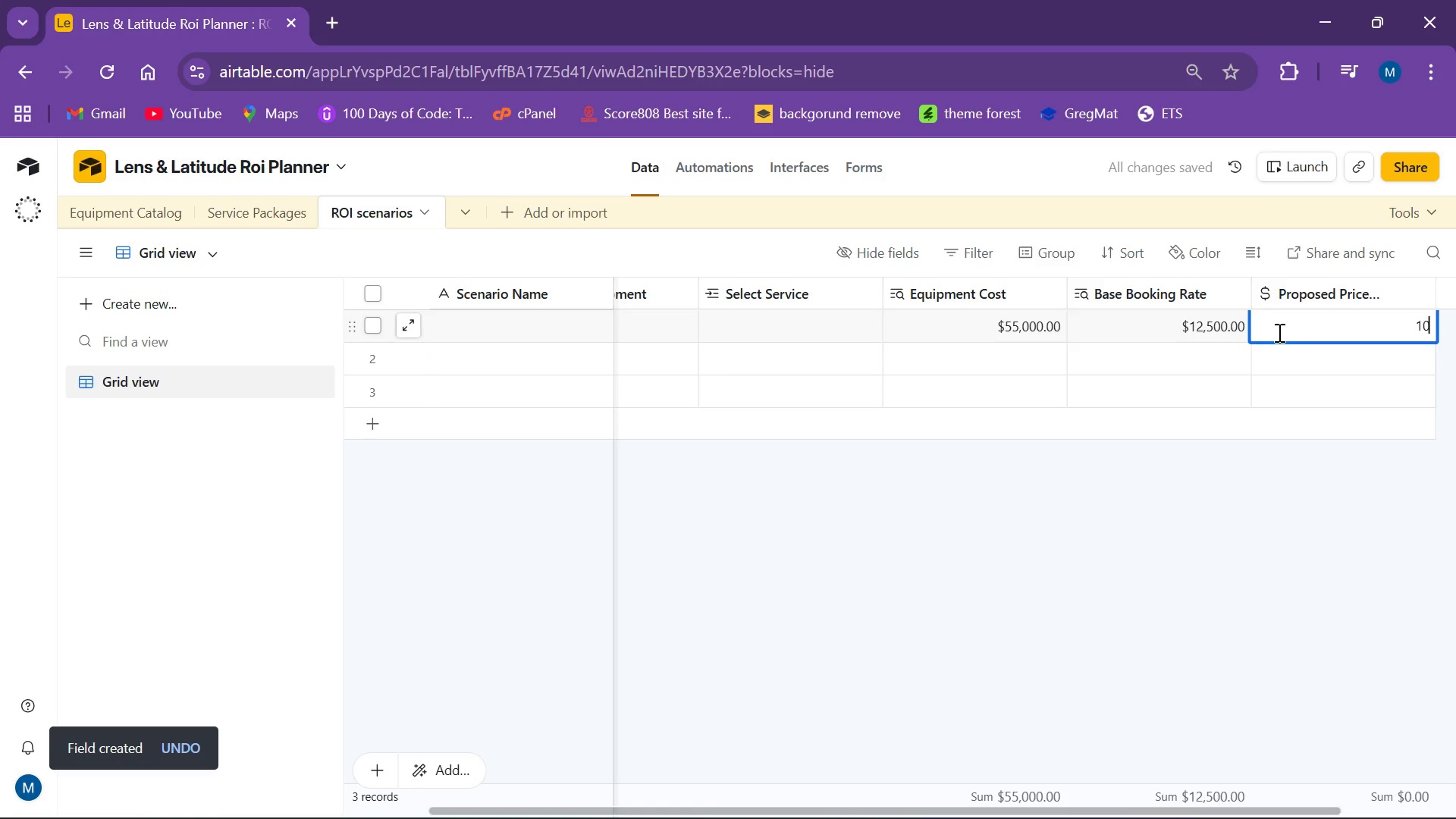 
type(000)
 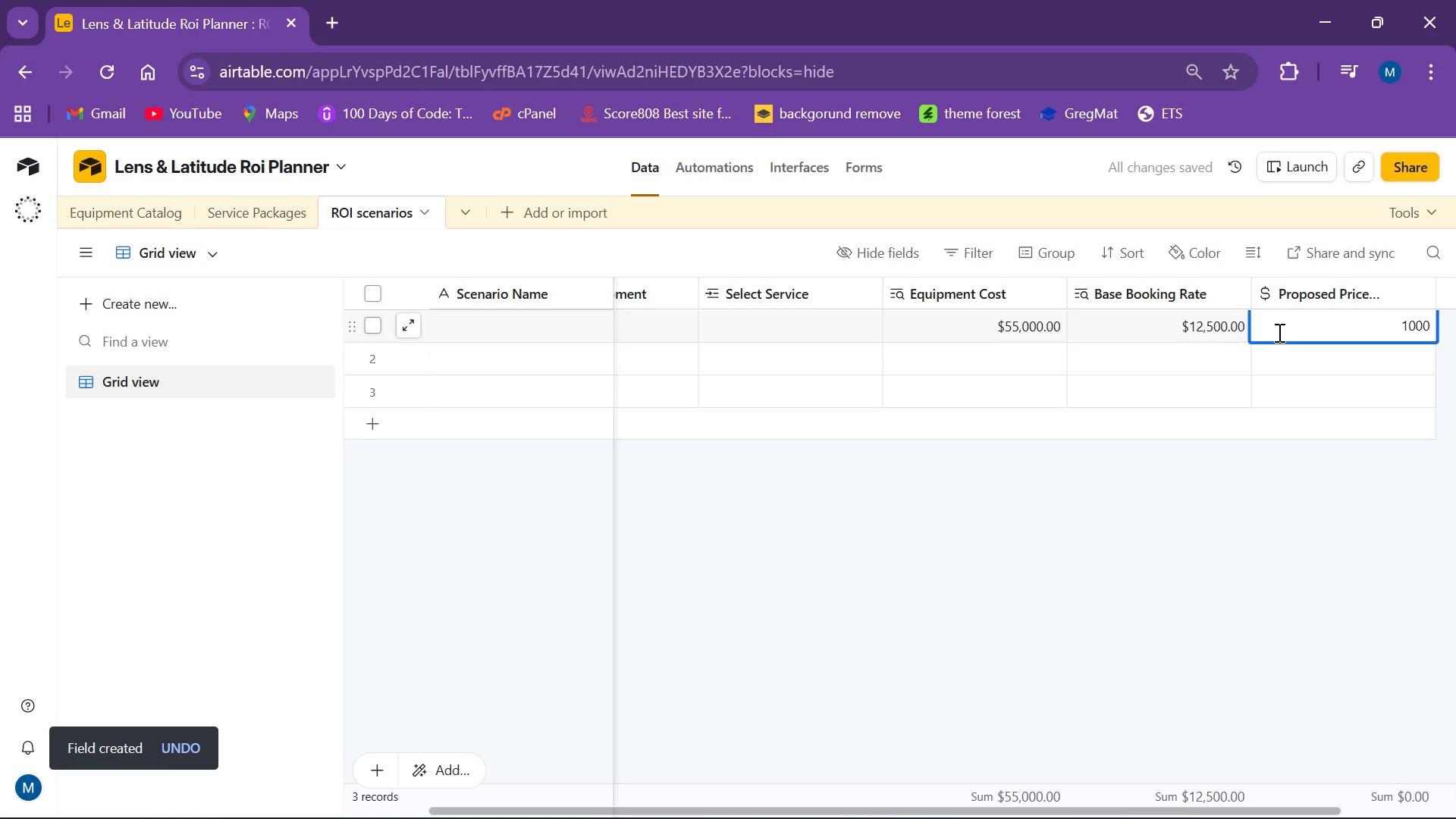 
key(Enter)
 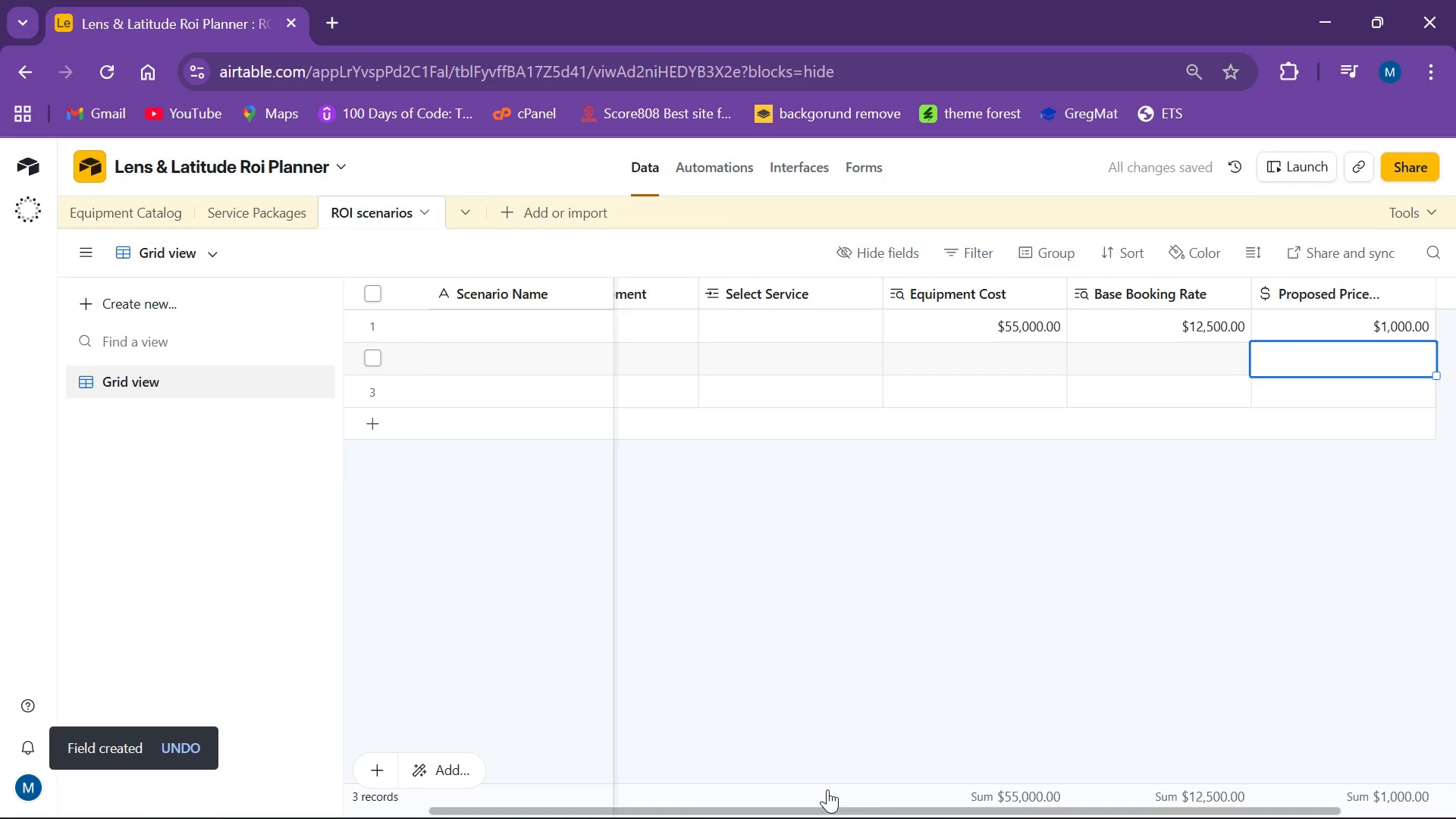 
left_click_drag(start_coordinate=[819, 814], to_coordinate=[1036, 818])
 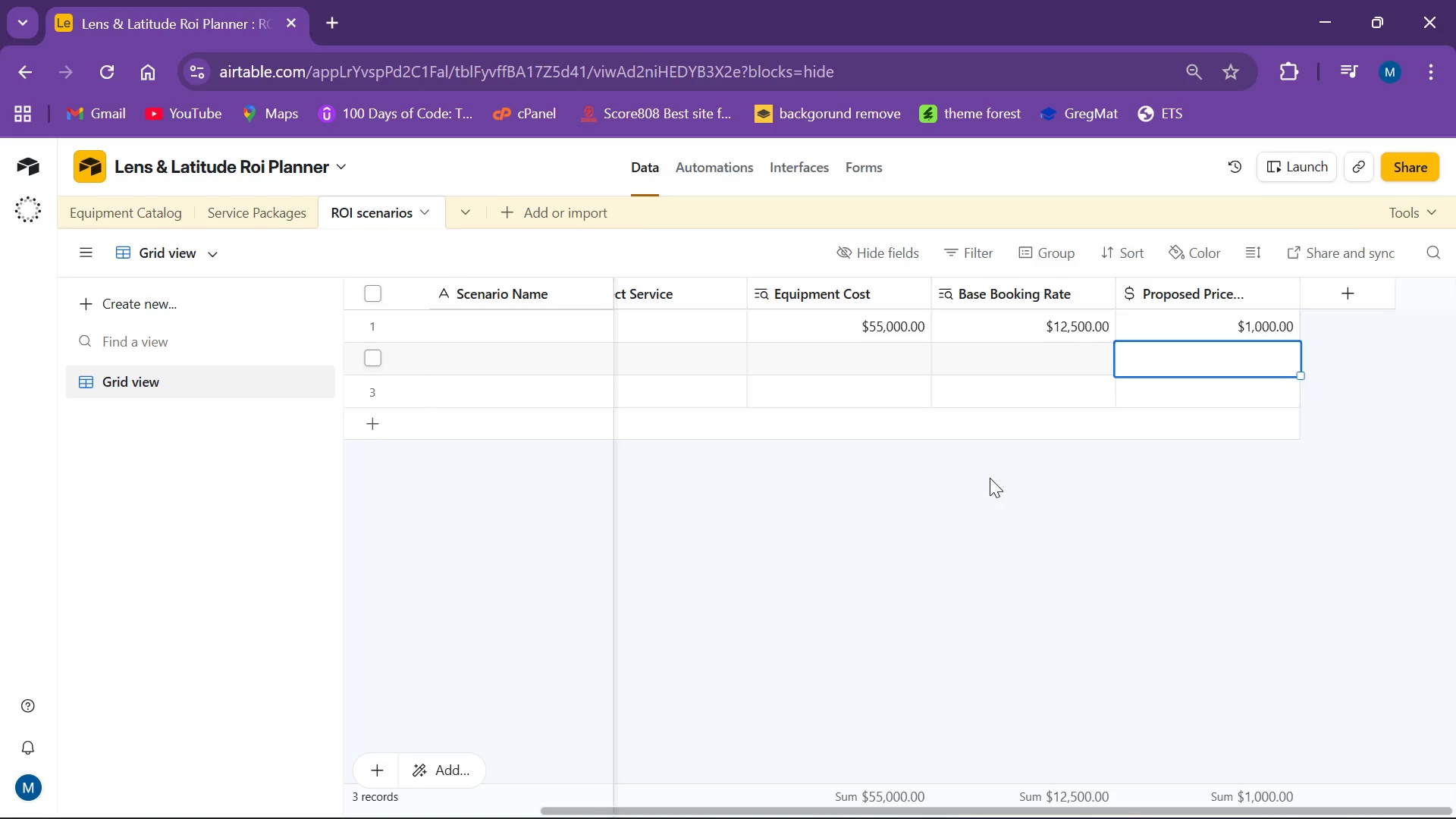 
wait(5.17)
 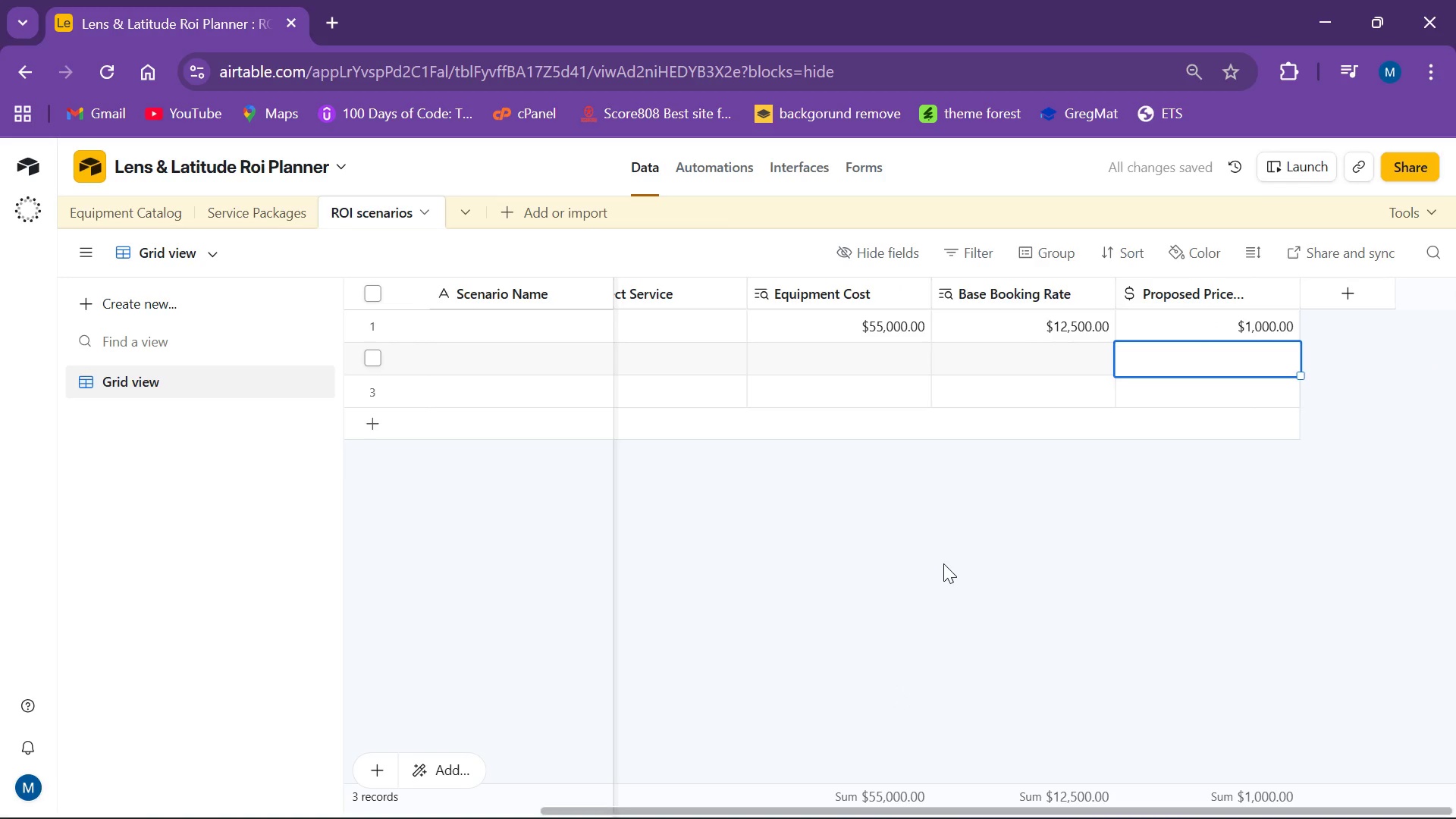 
left_click([1364, 284])
 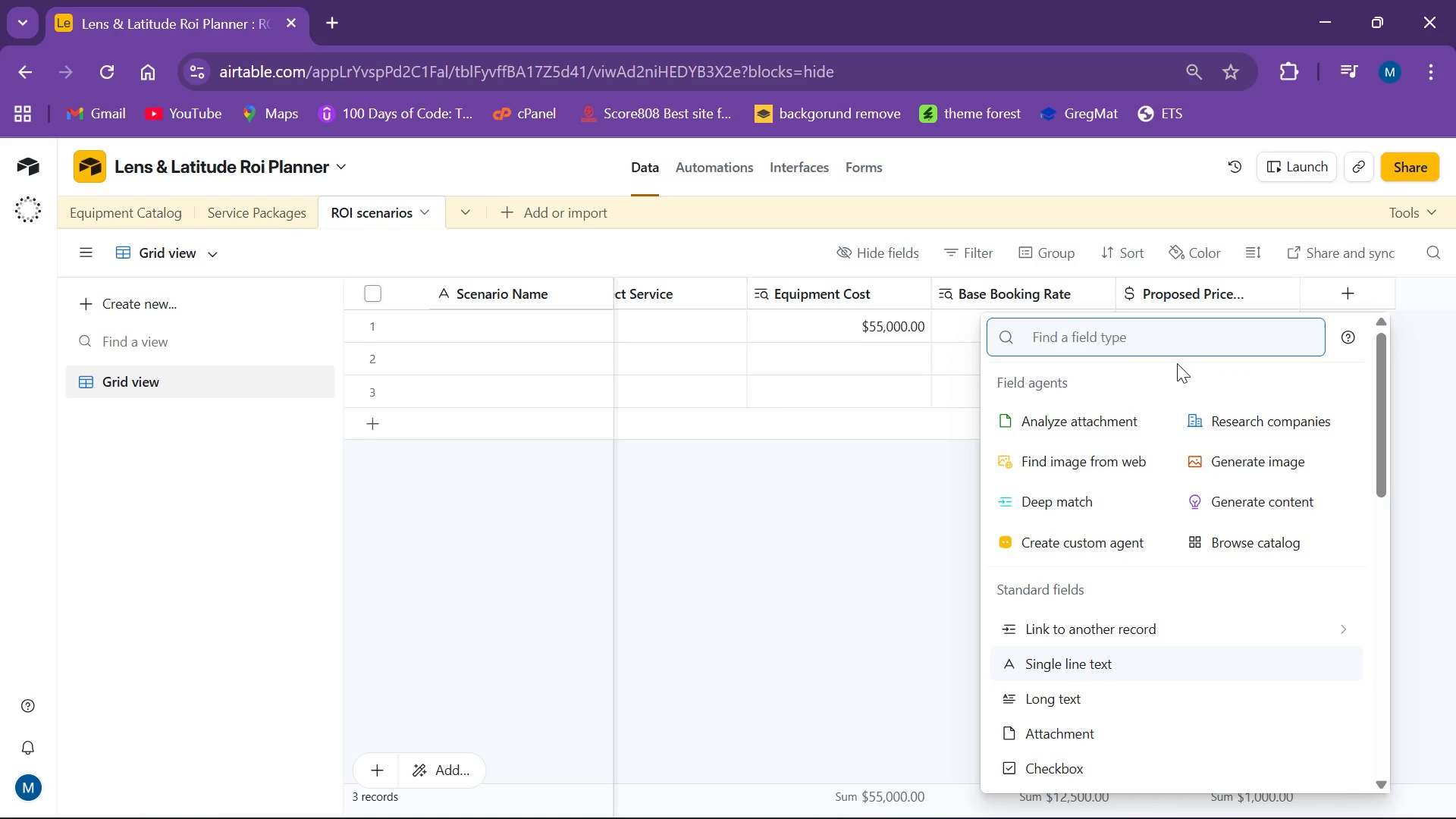 
key(CapsLock)
 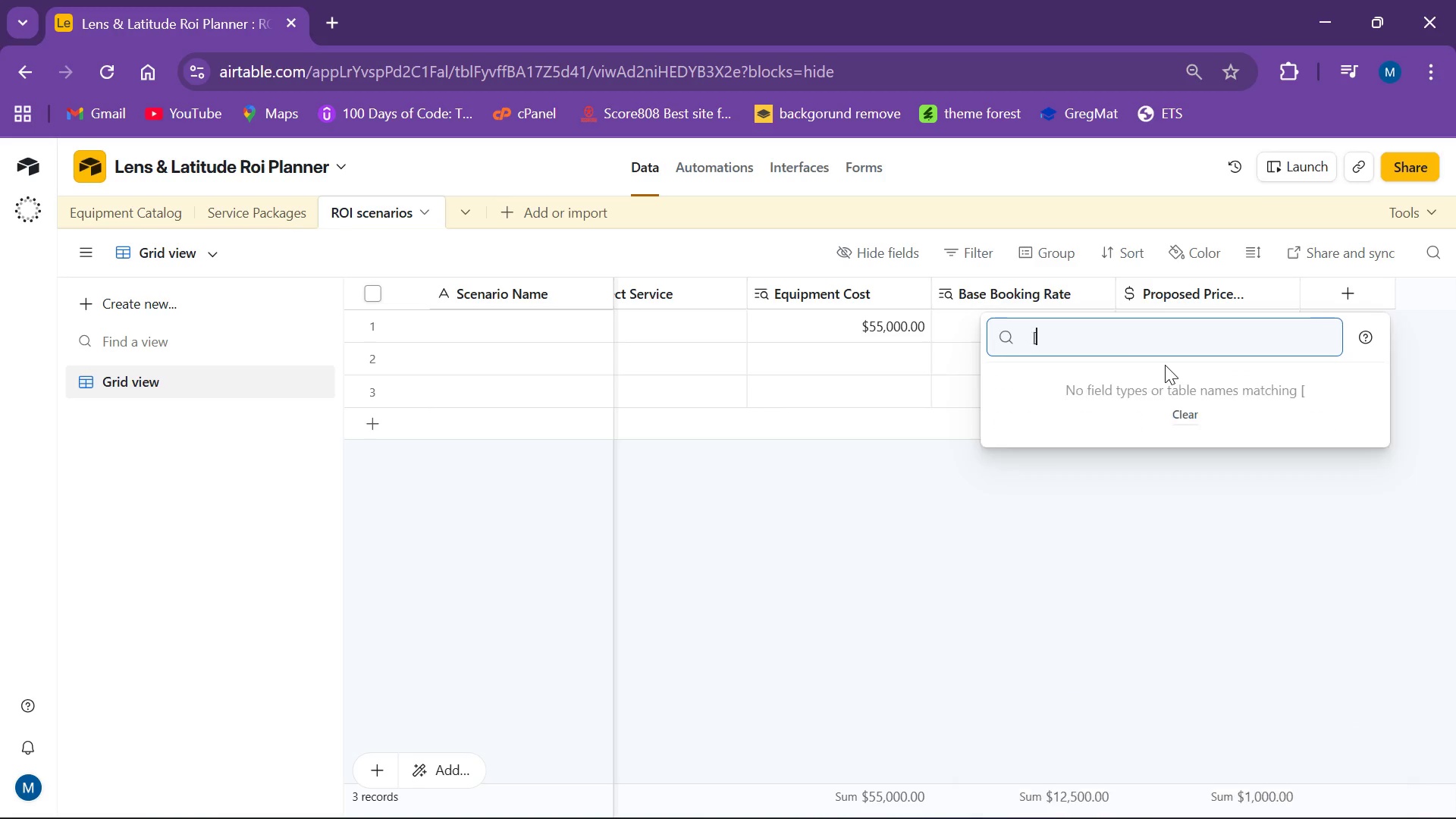 
key(BracketLeft)
 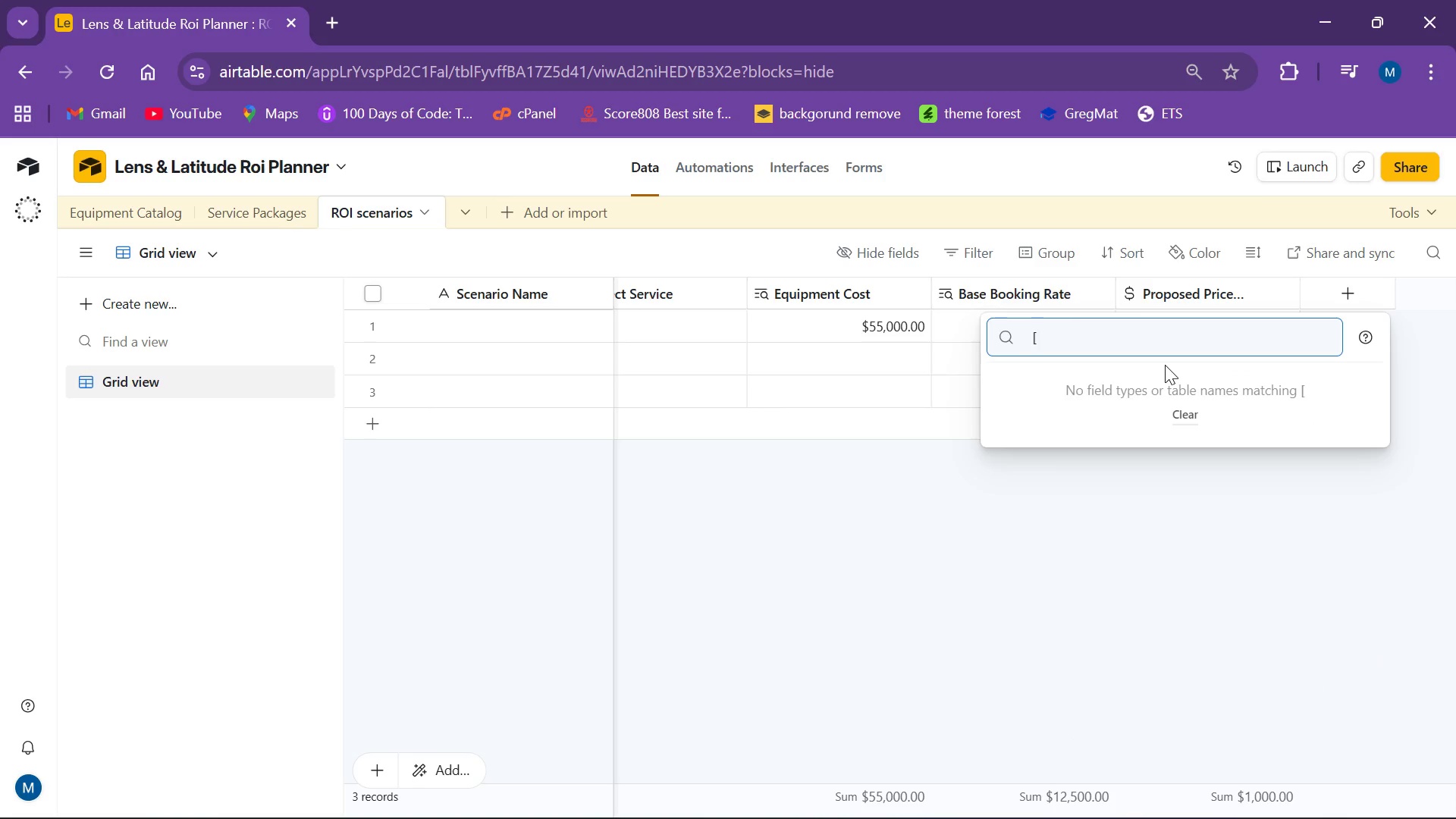 
key(Backspace)
 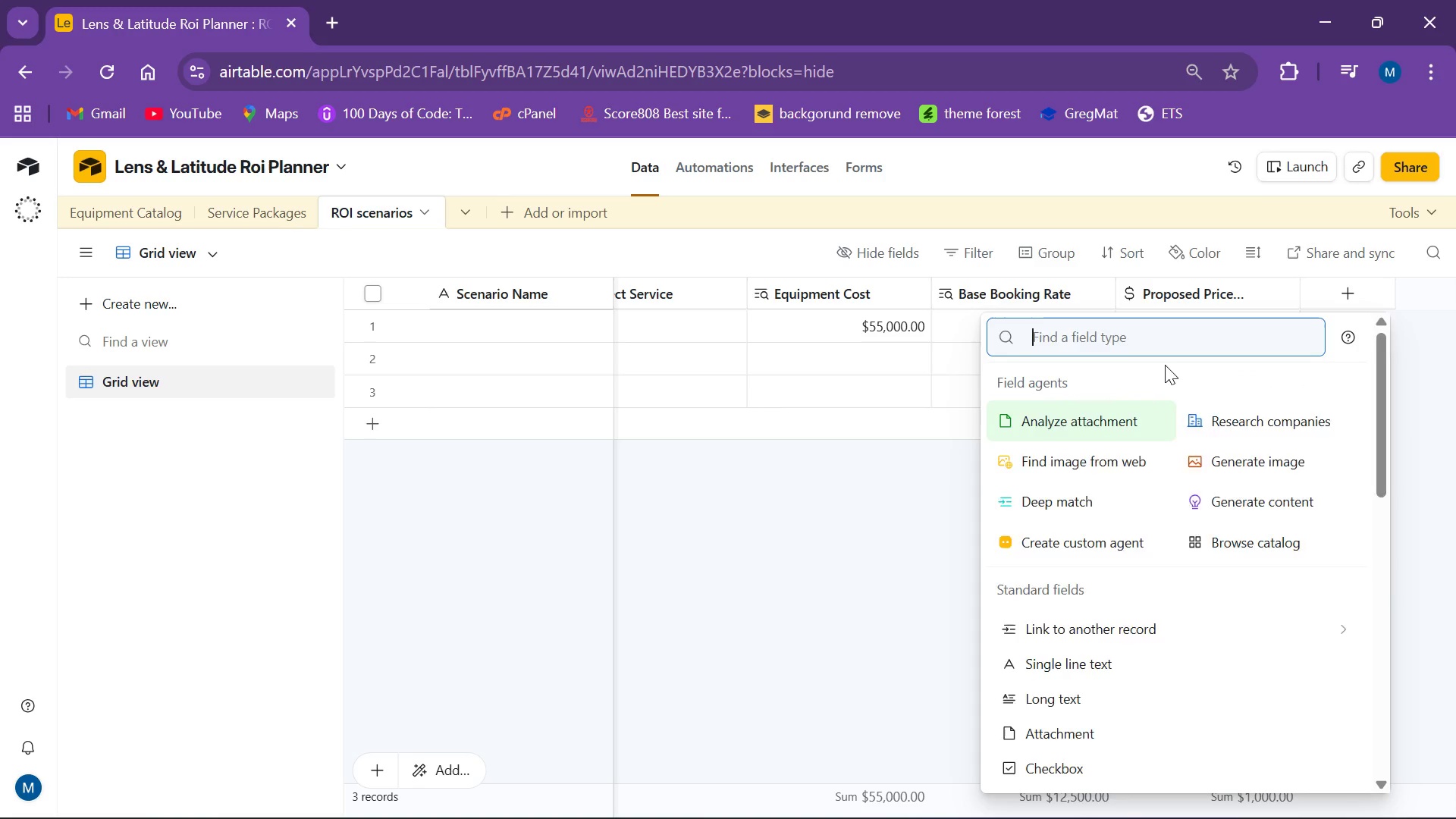 
key(P)
 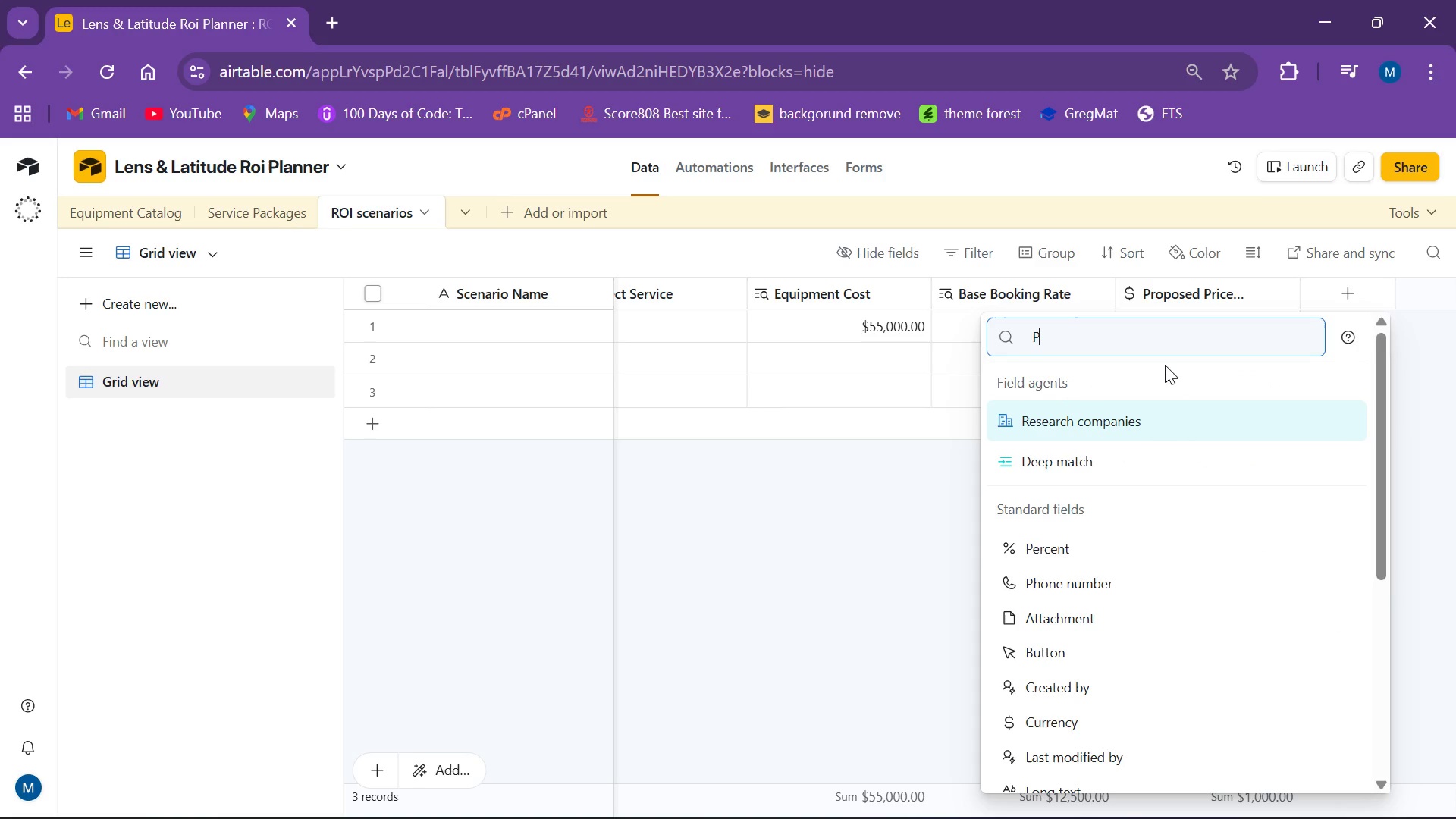 
key(CapsLock)
 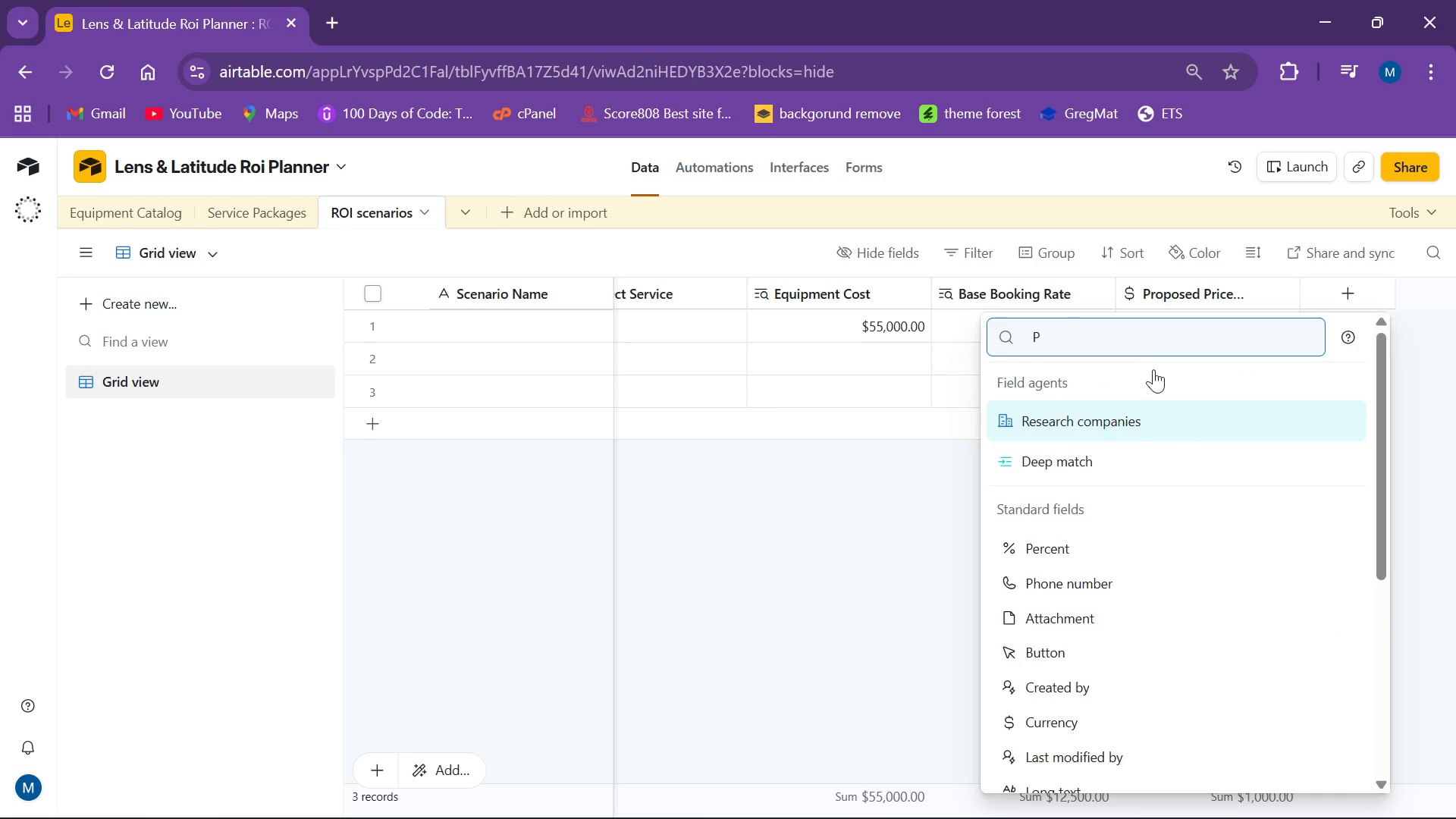 
type(rojected Monthly)
 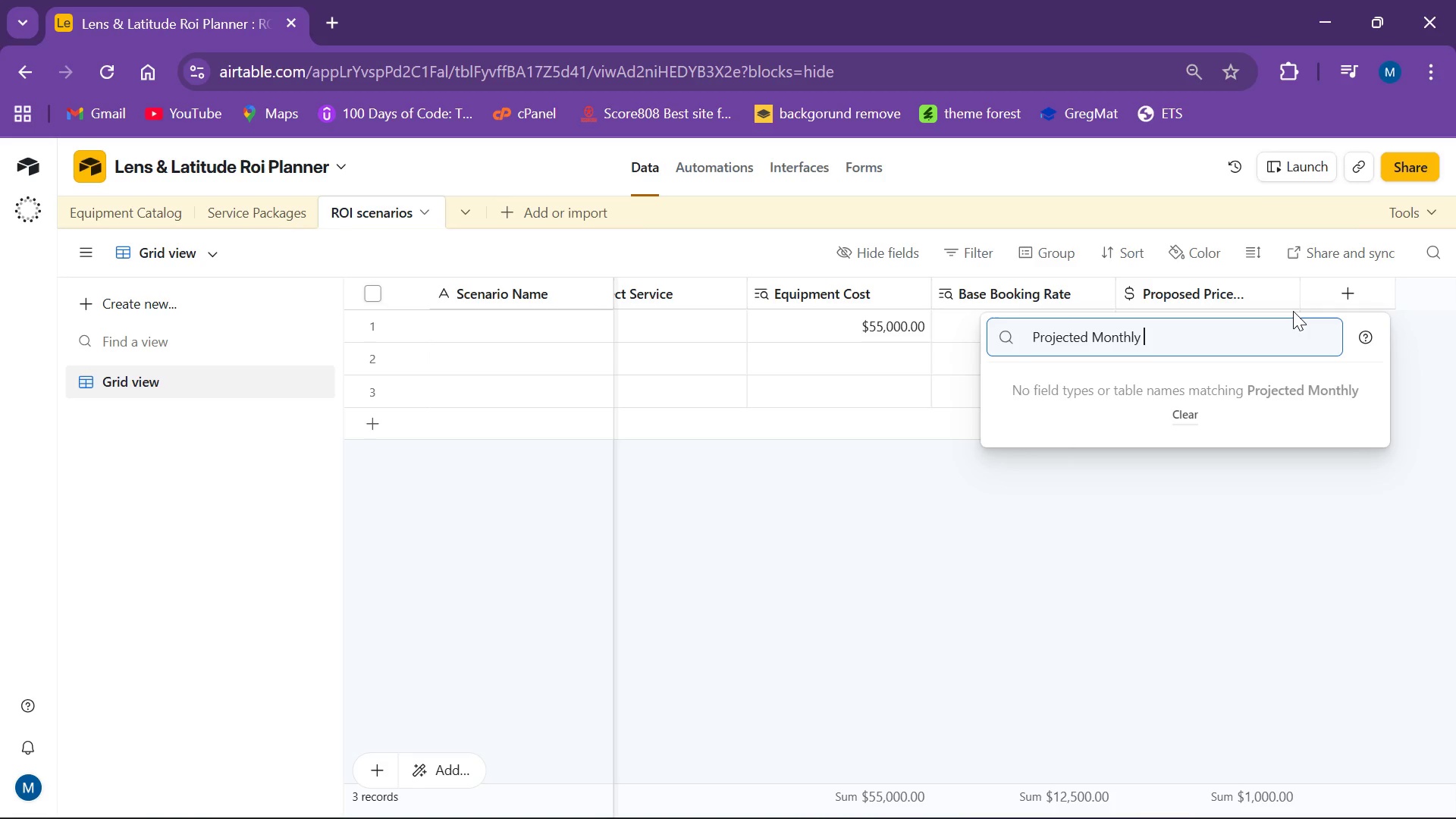 
type( Bookings)
 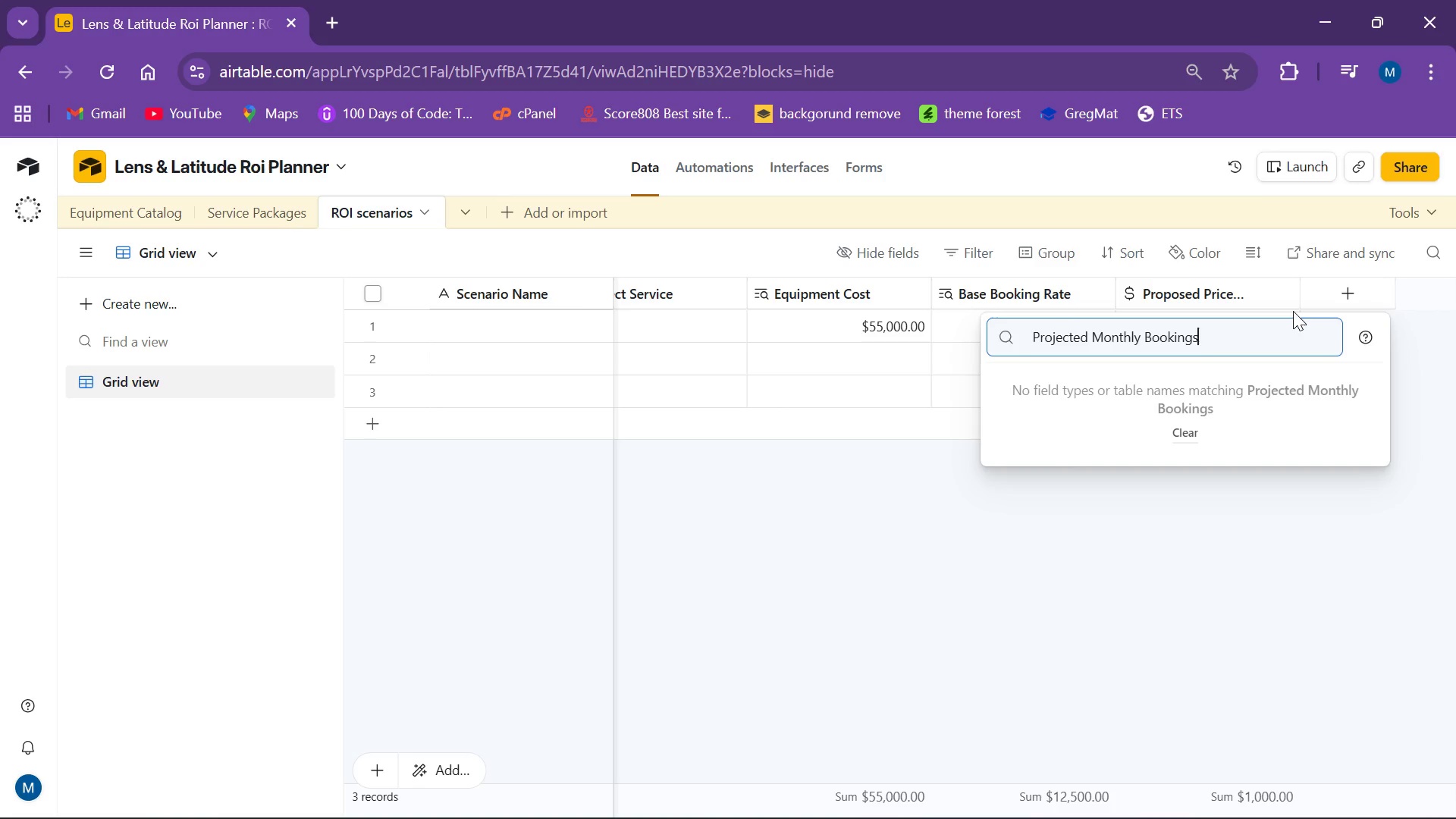 
key(Control+ControlLeft)
 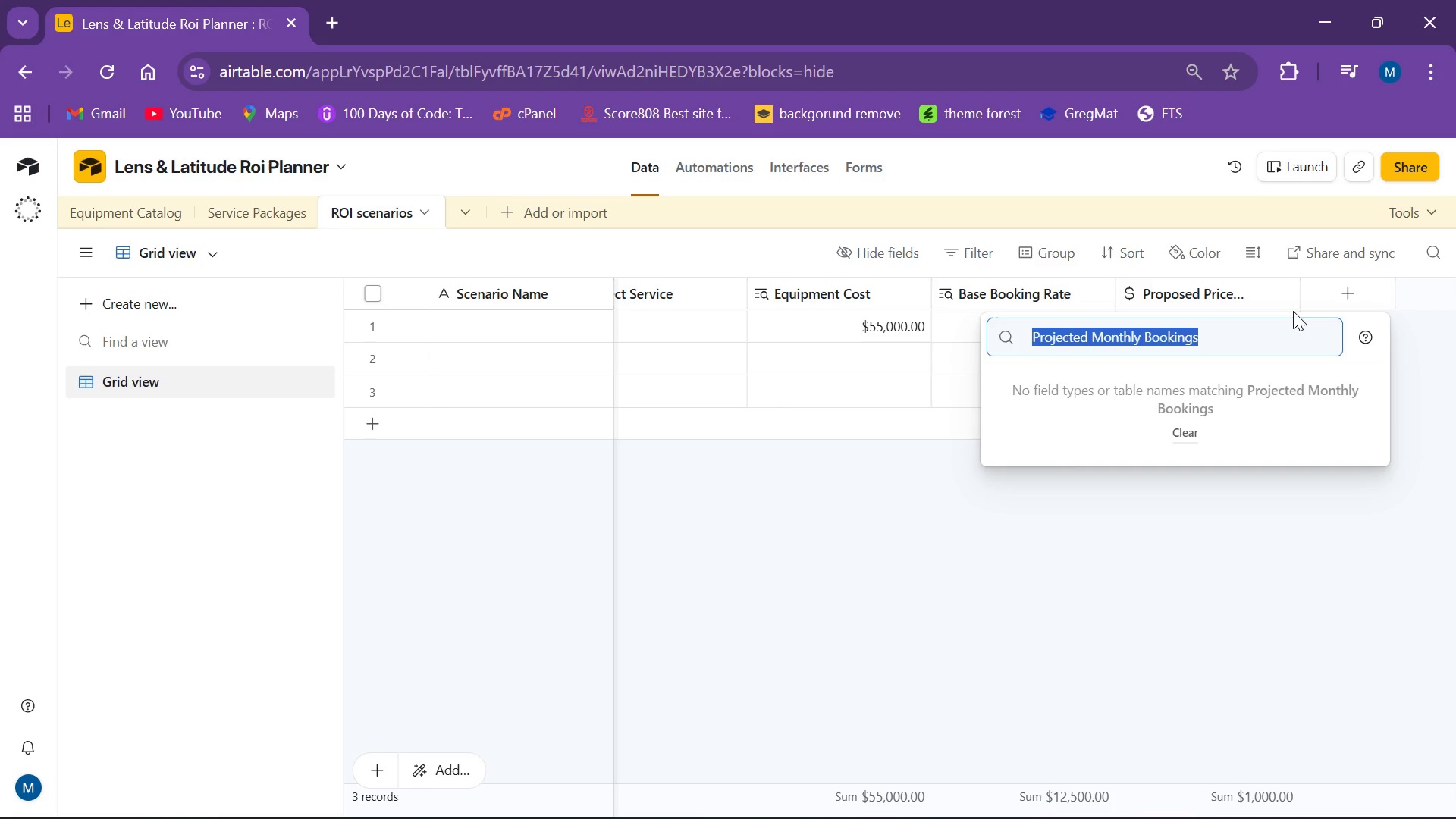 
key(Control+A)
 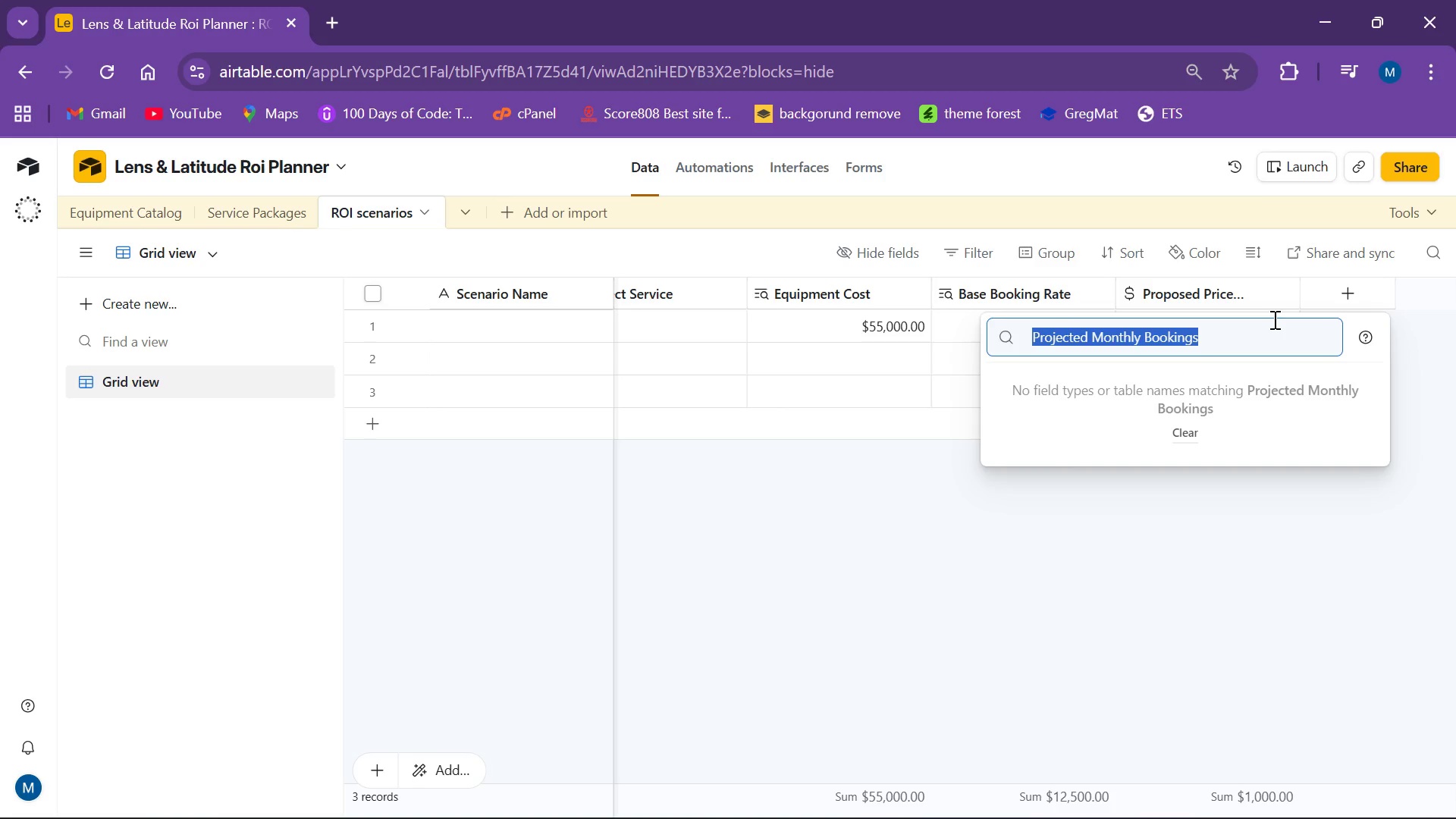 
key(Backspace)
 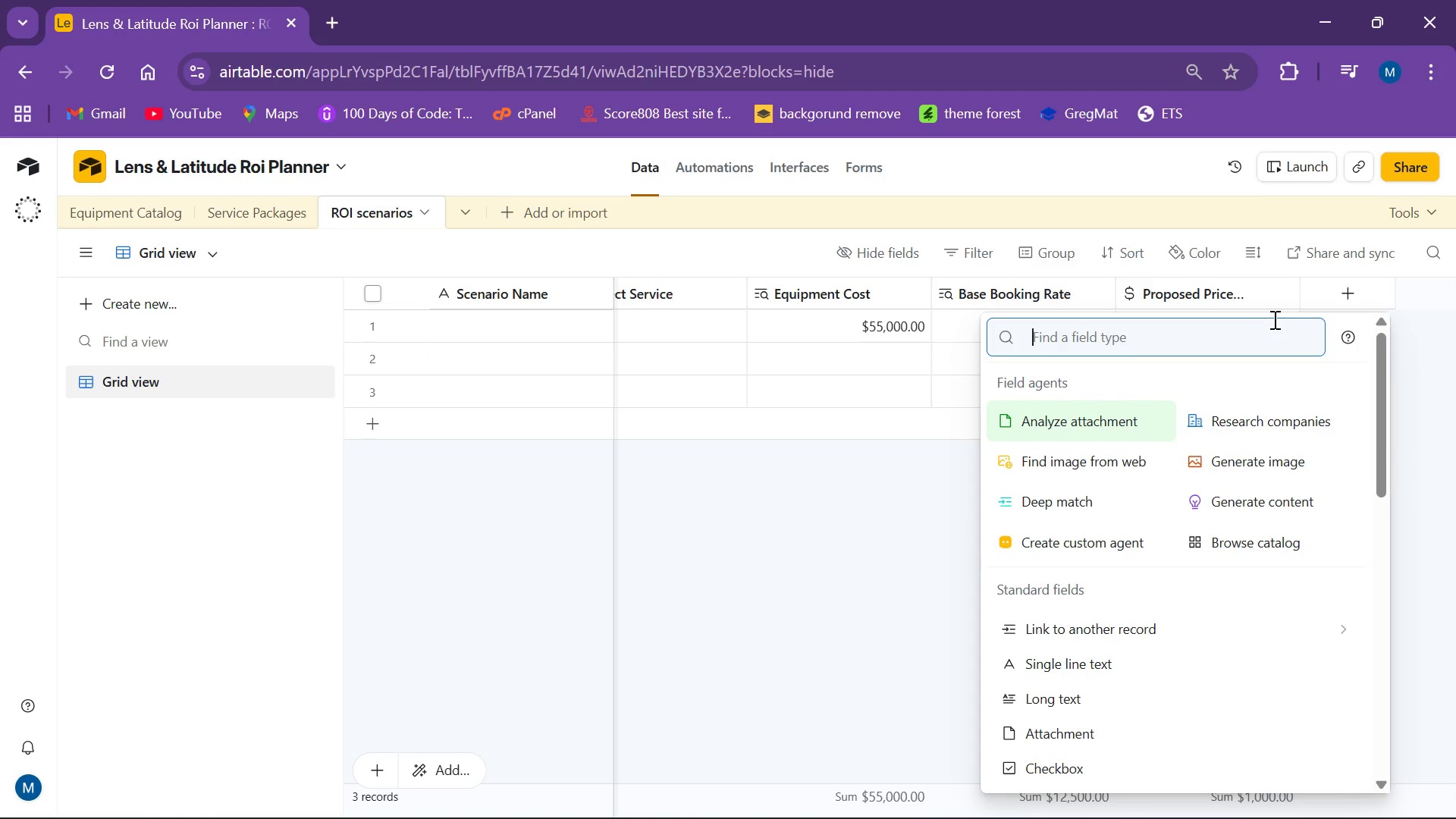 
type(Num)
 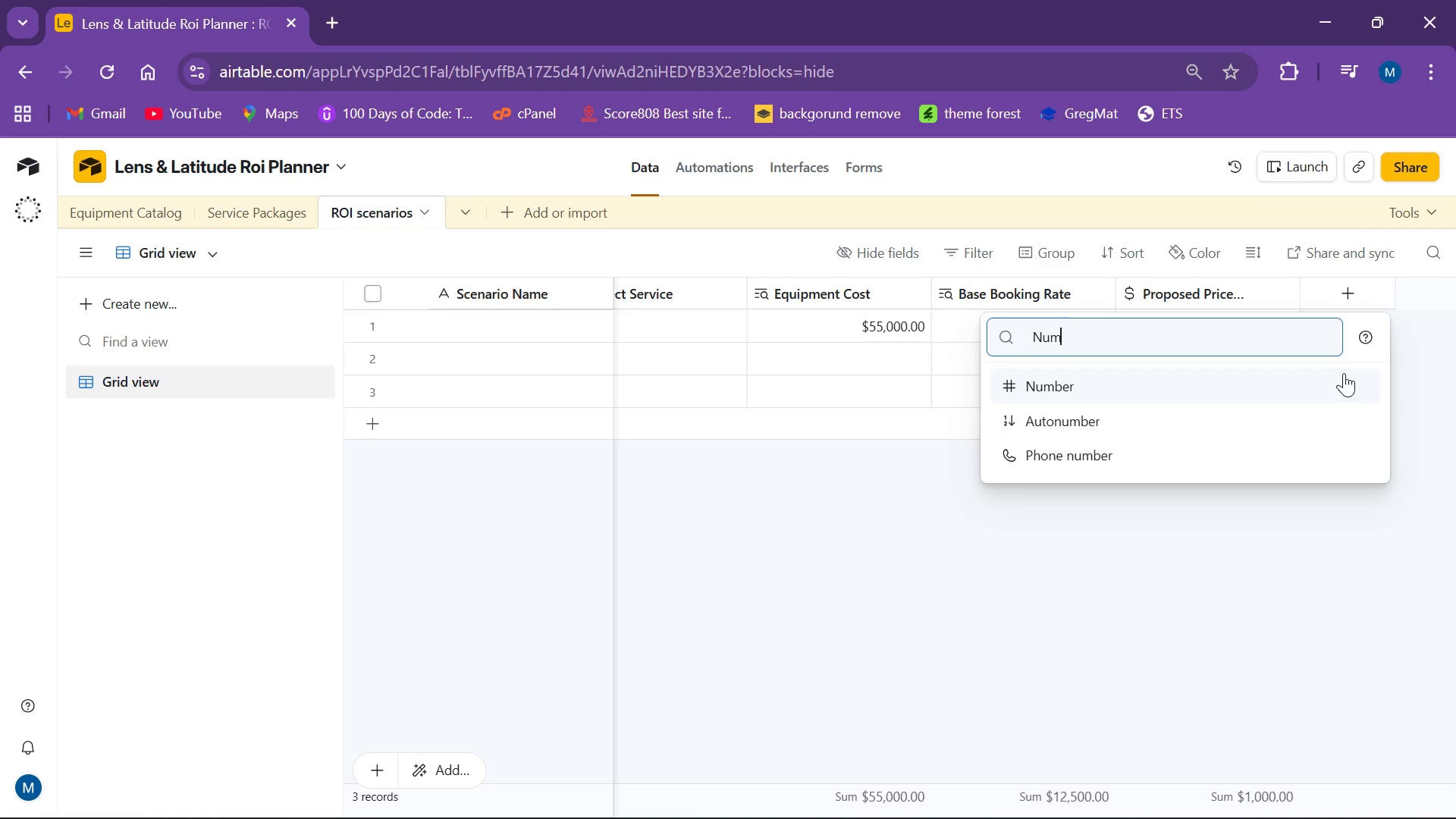 
left_click([1257, 378])
 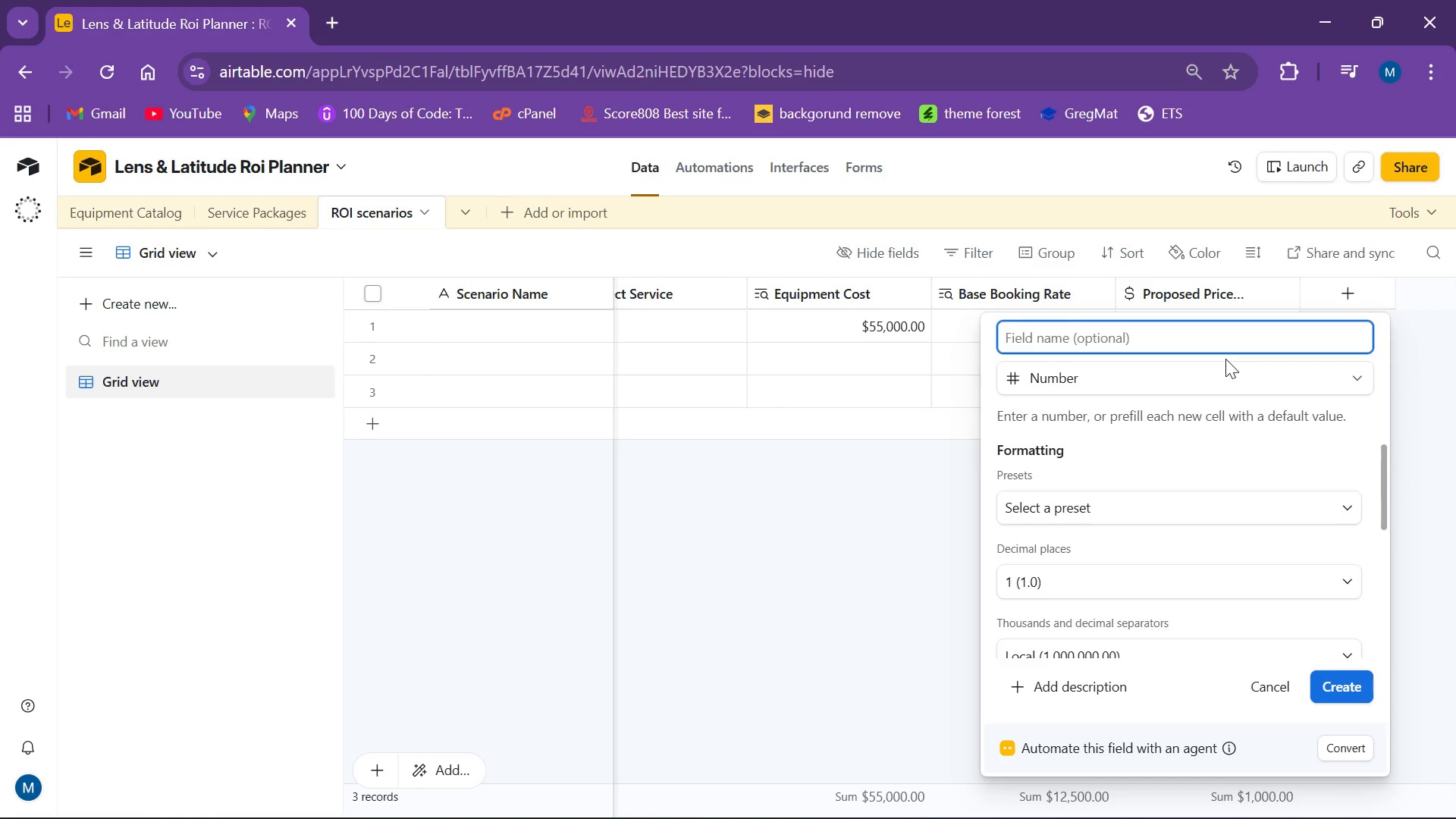 
type(Proposed Monthly Bookings)
 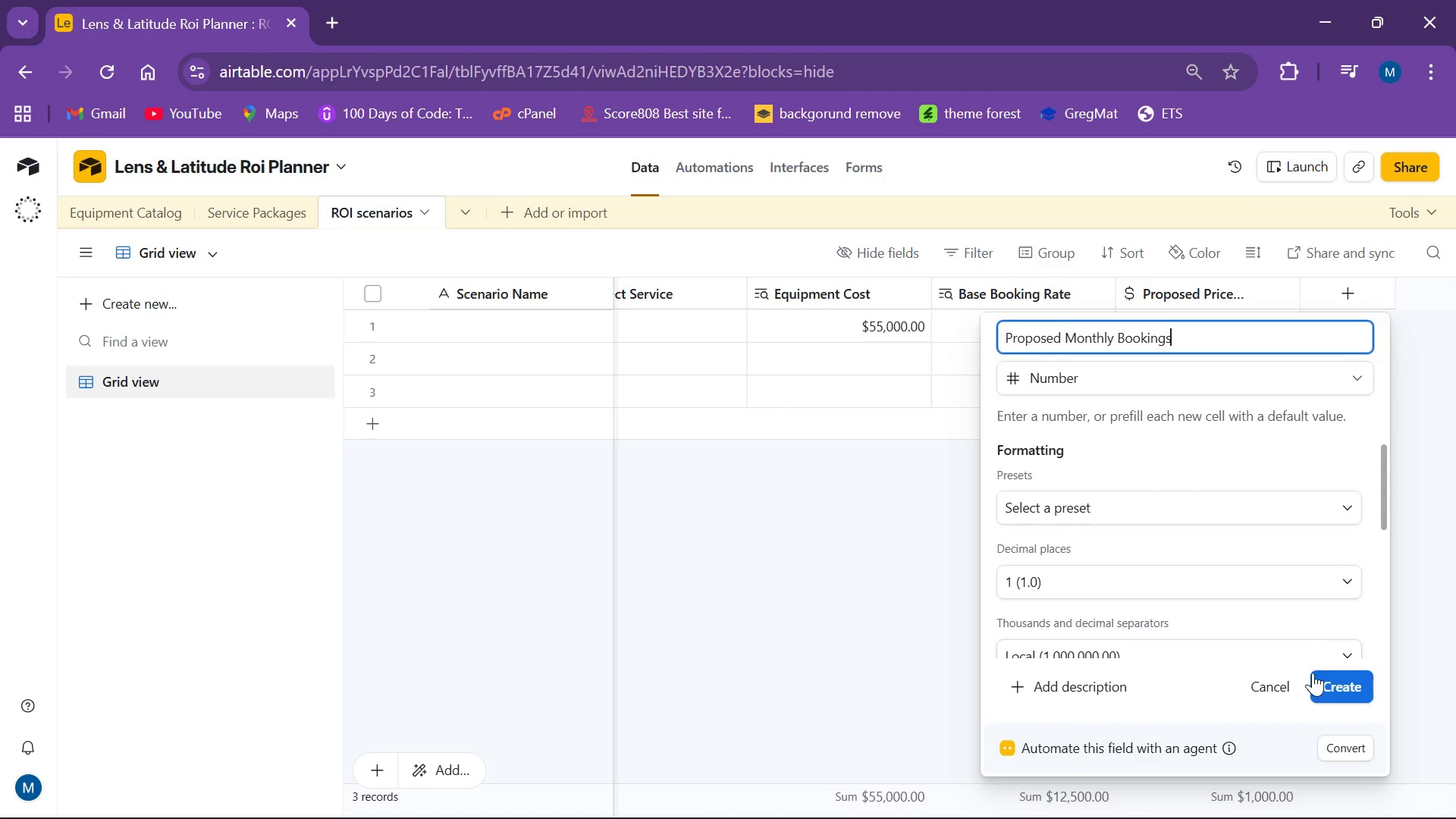 
wait(6.27)
 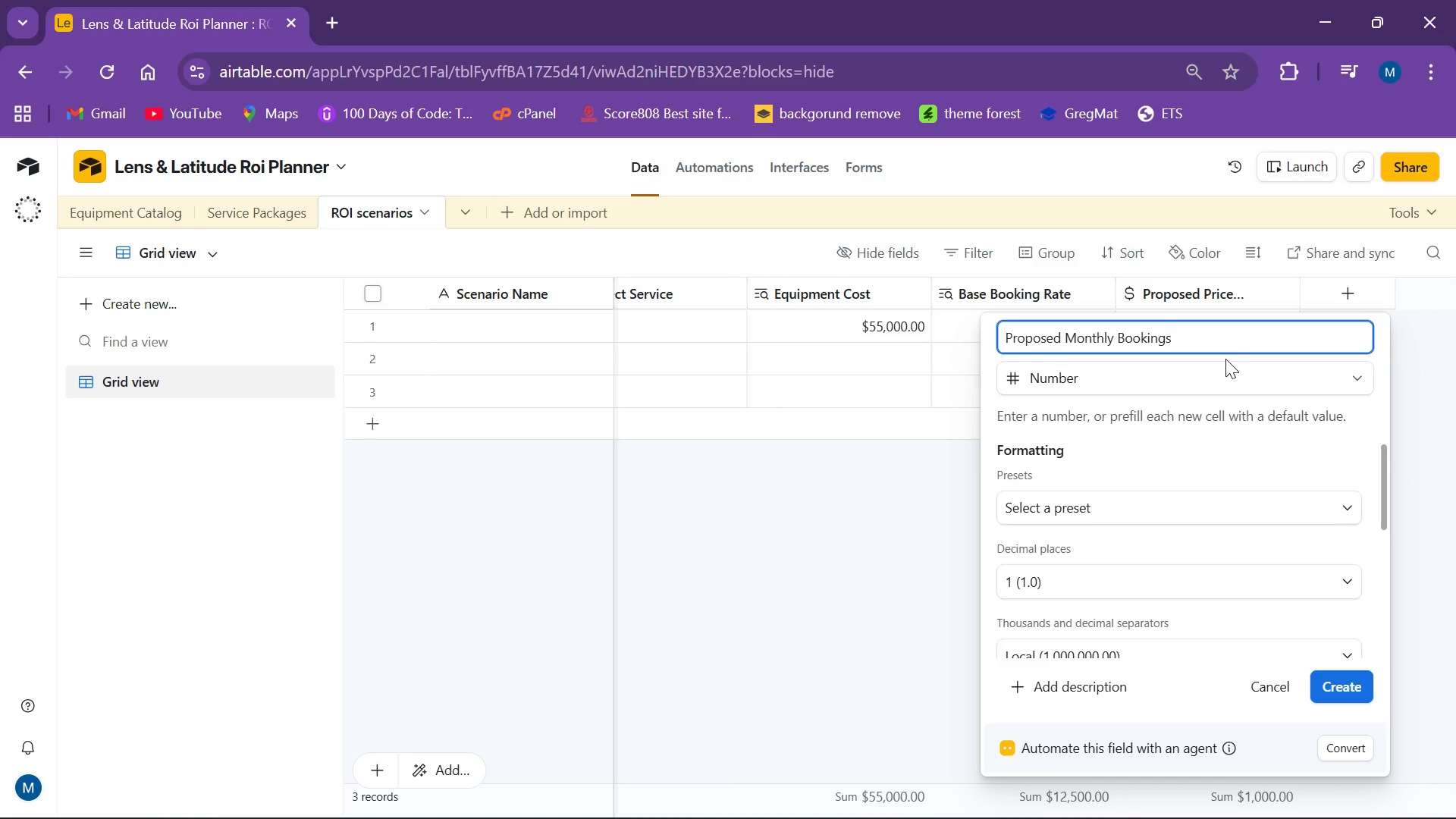 
left_click([1326, 688])
 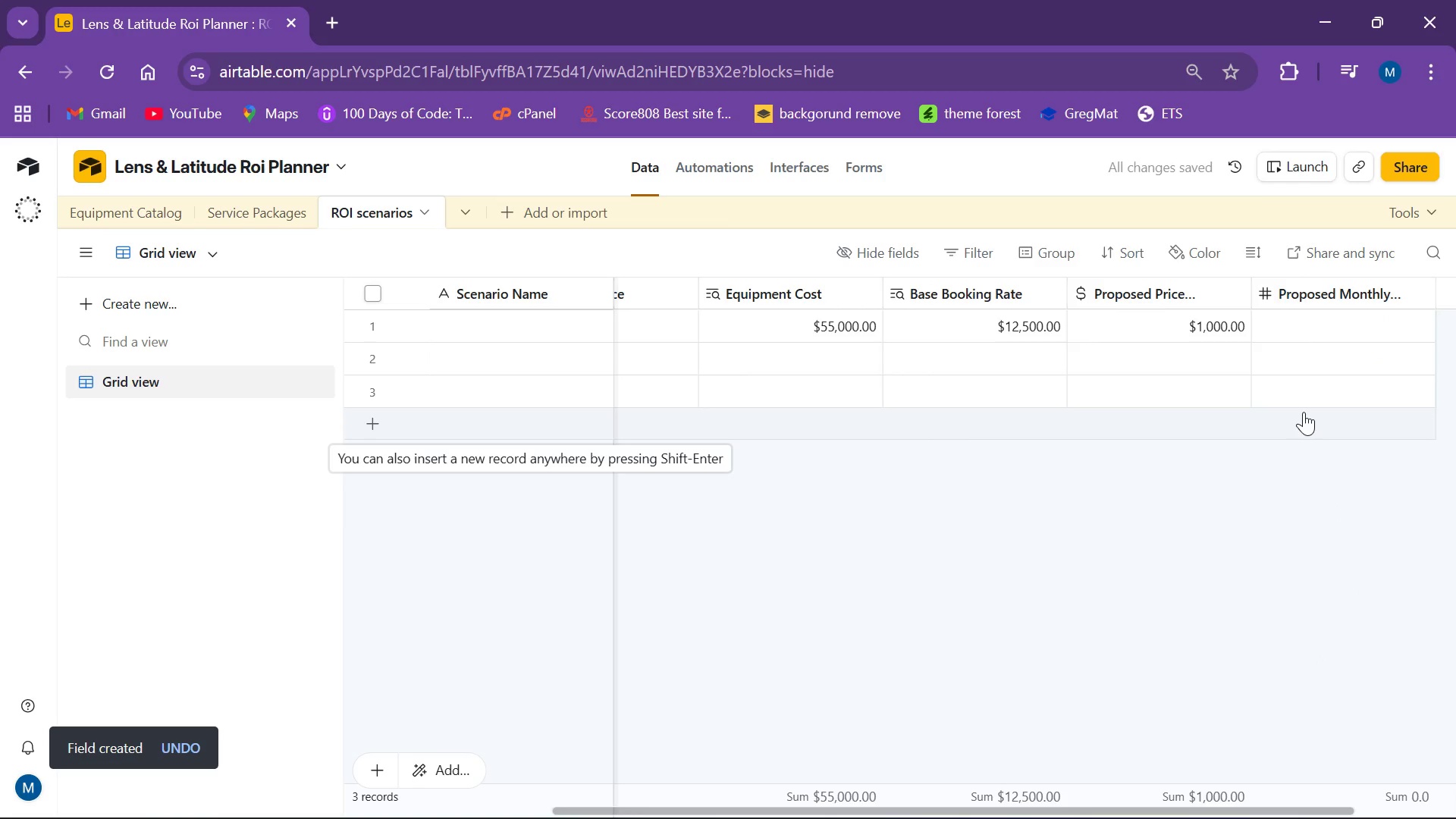 
wait(5.72)
 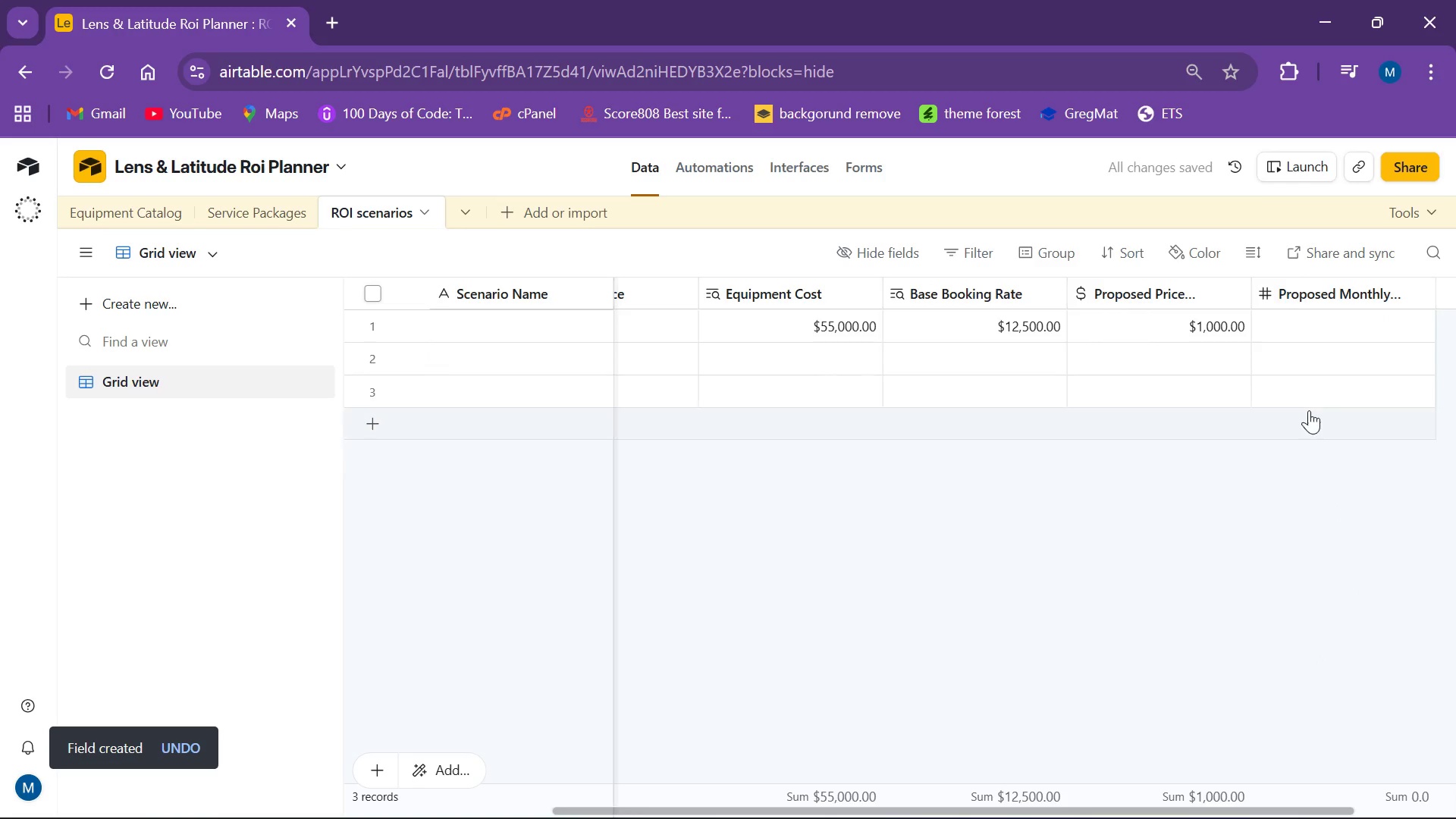 
left_click([1348, 326])
 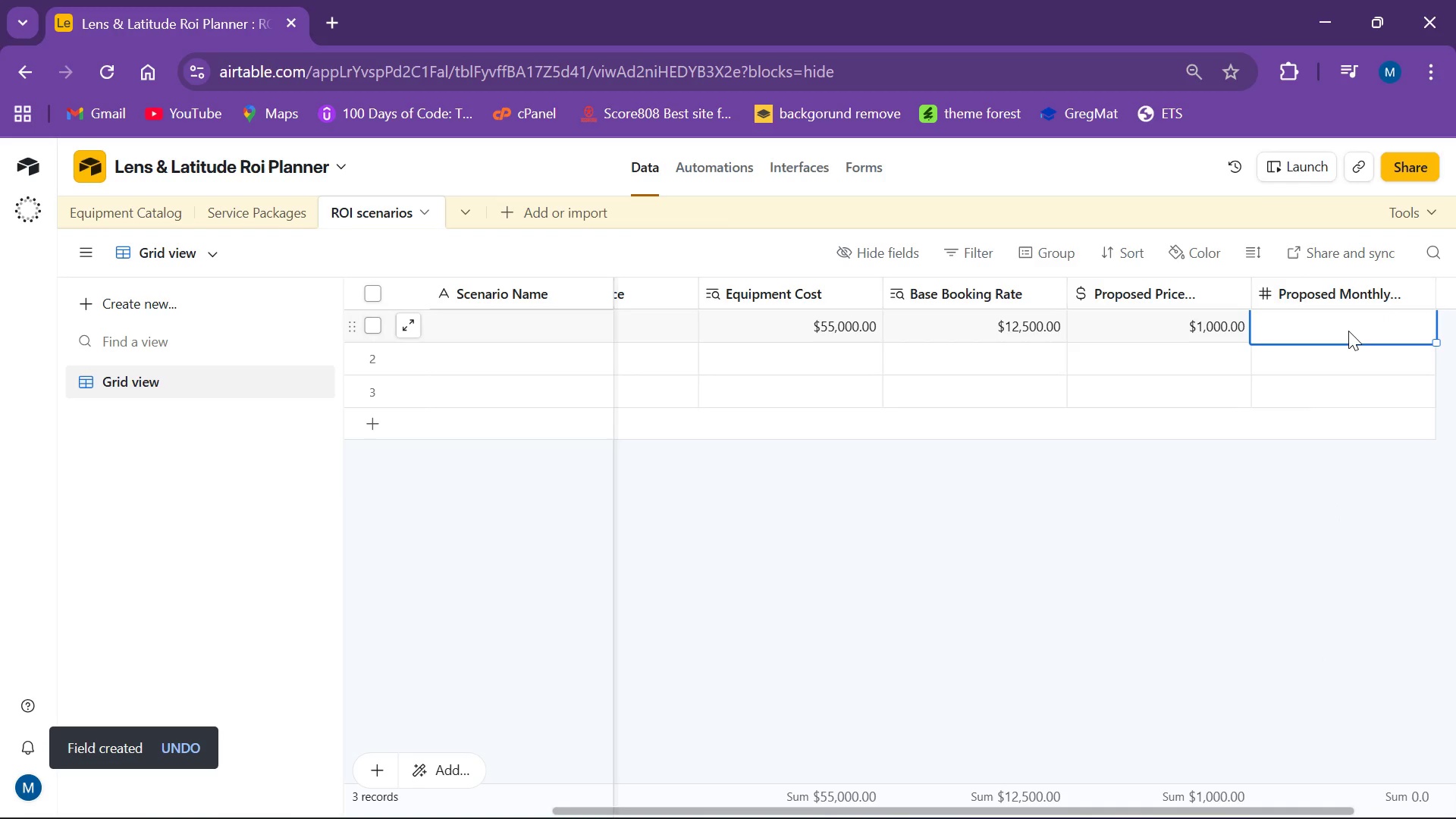 
key(2)
 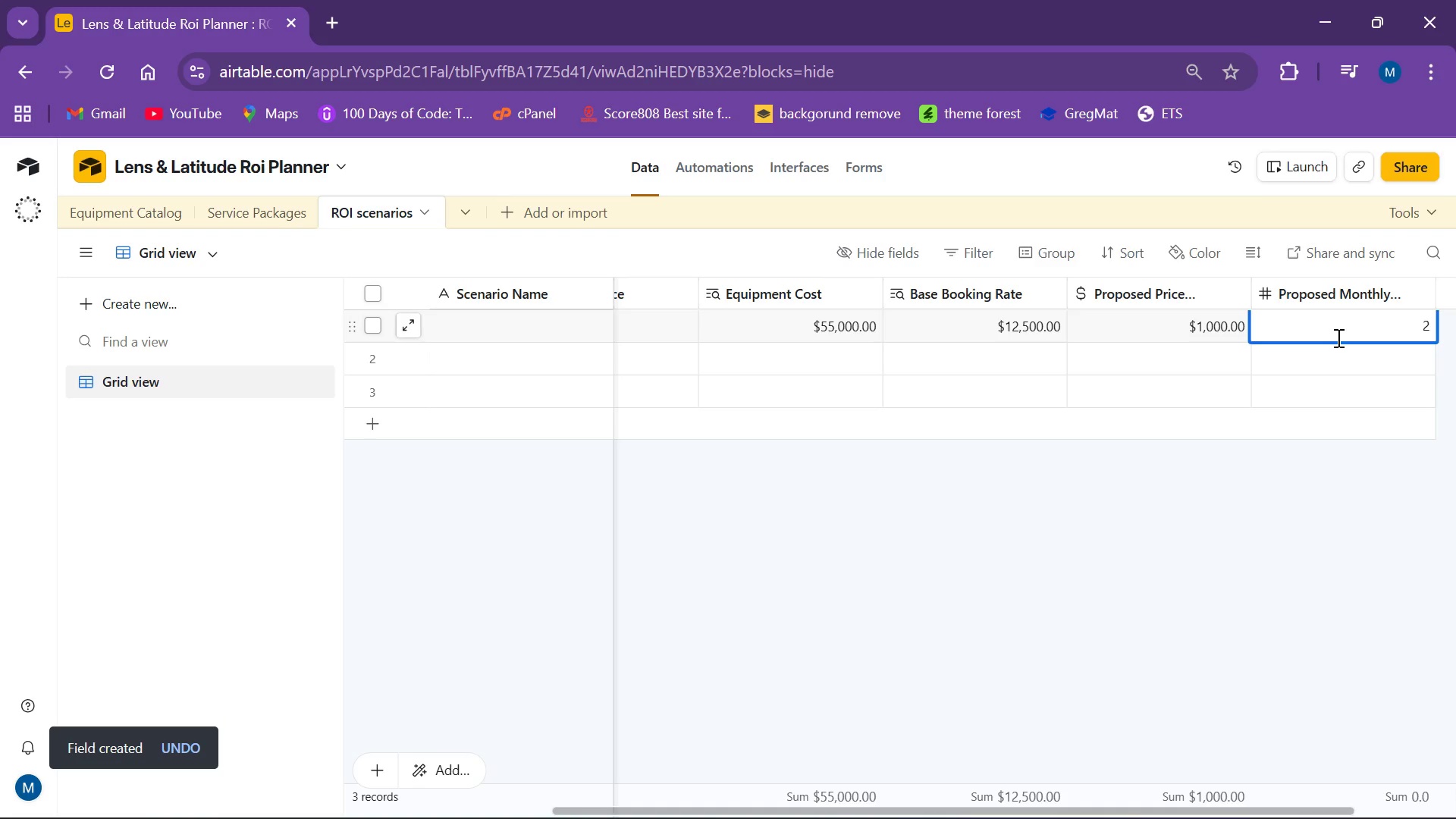 
key(Enter)
 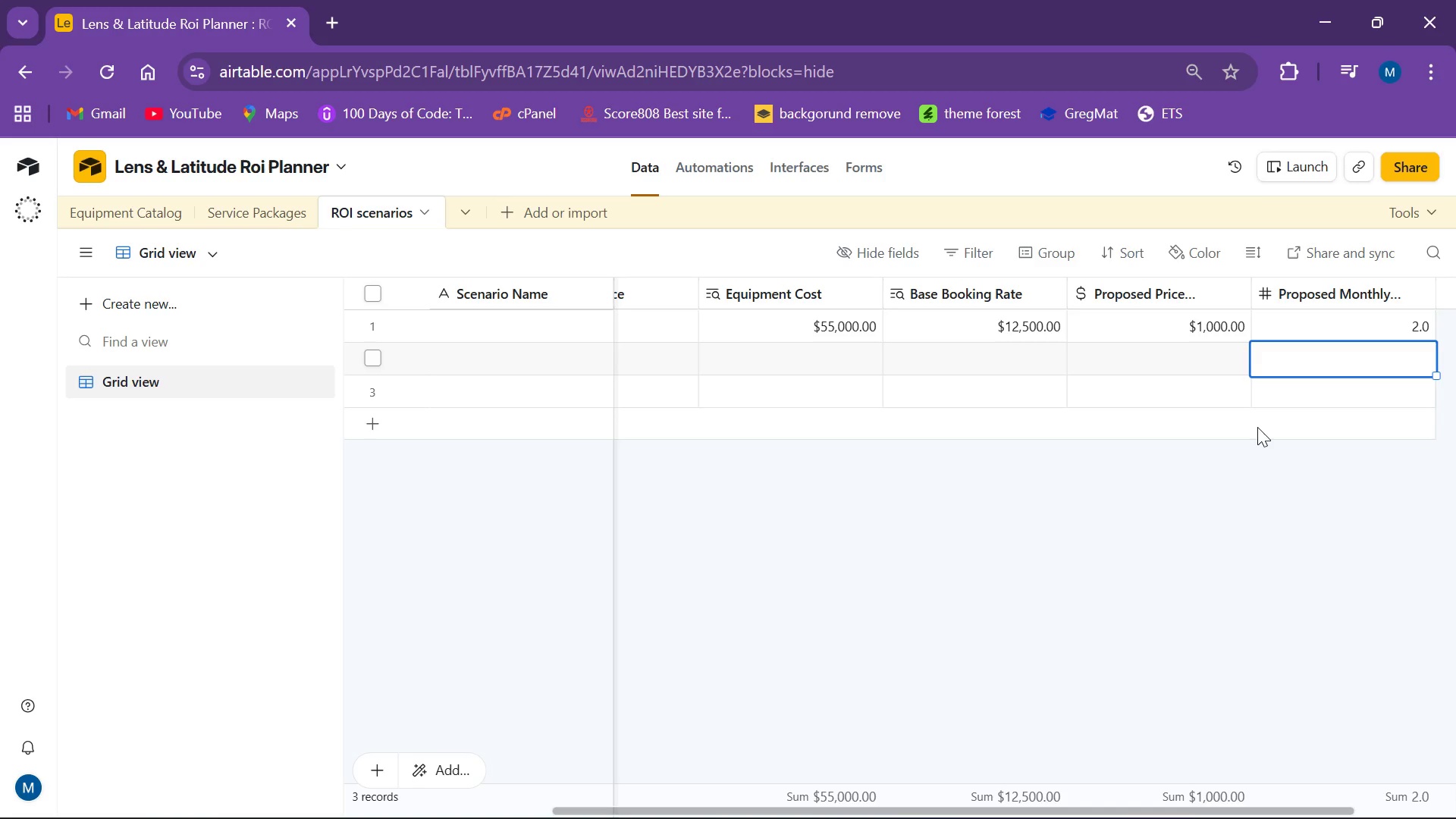 
wait(42.89)
 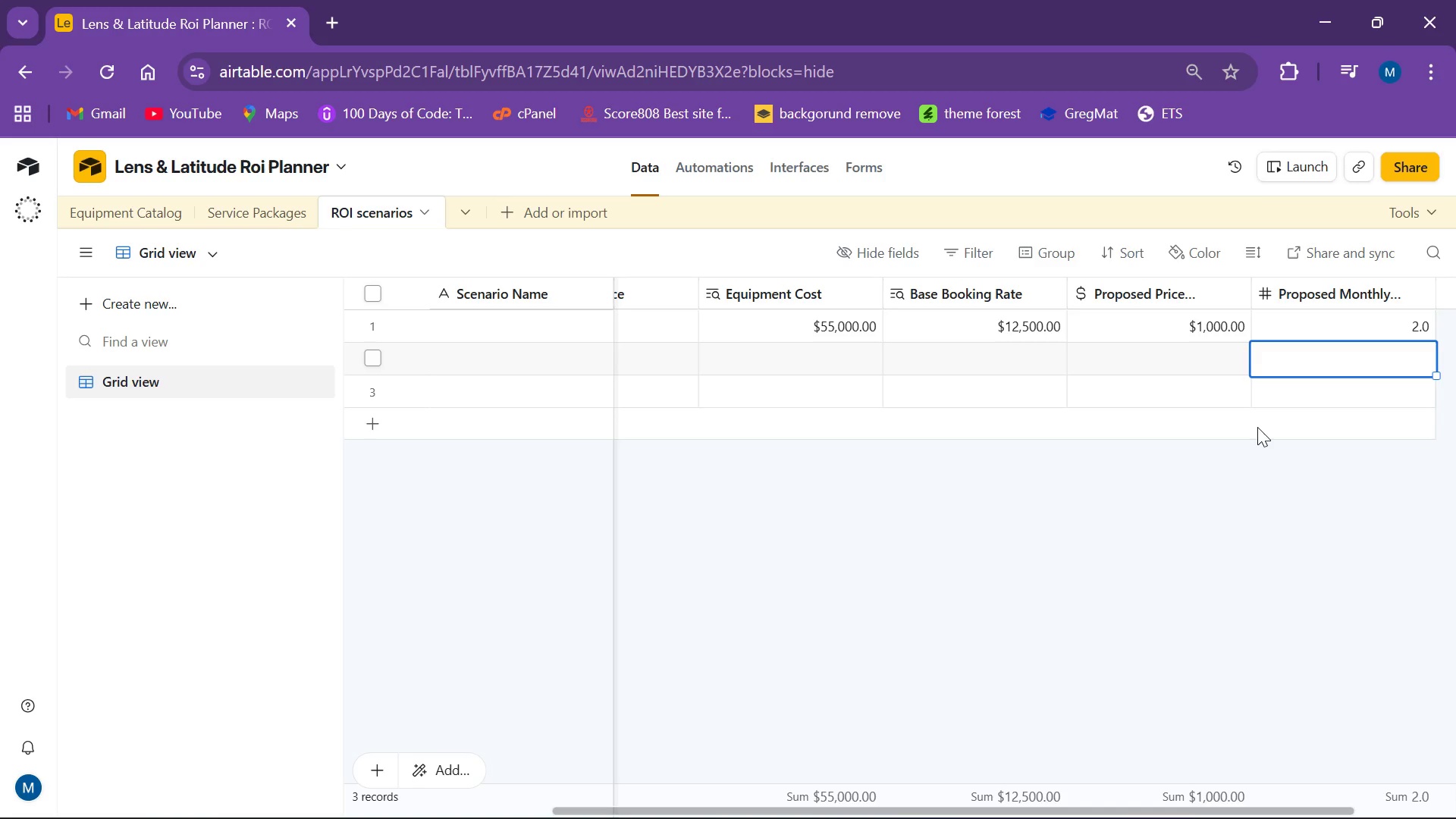 
left_click([771, 799])